 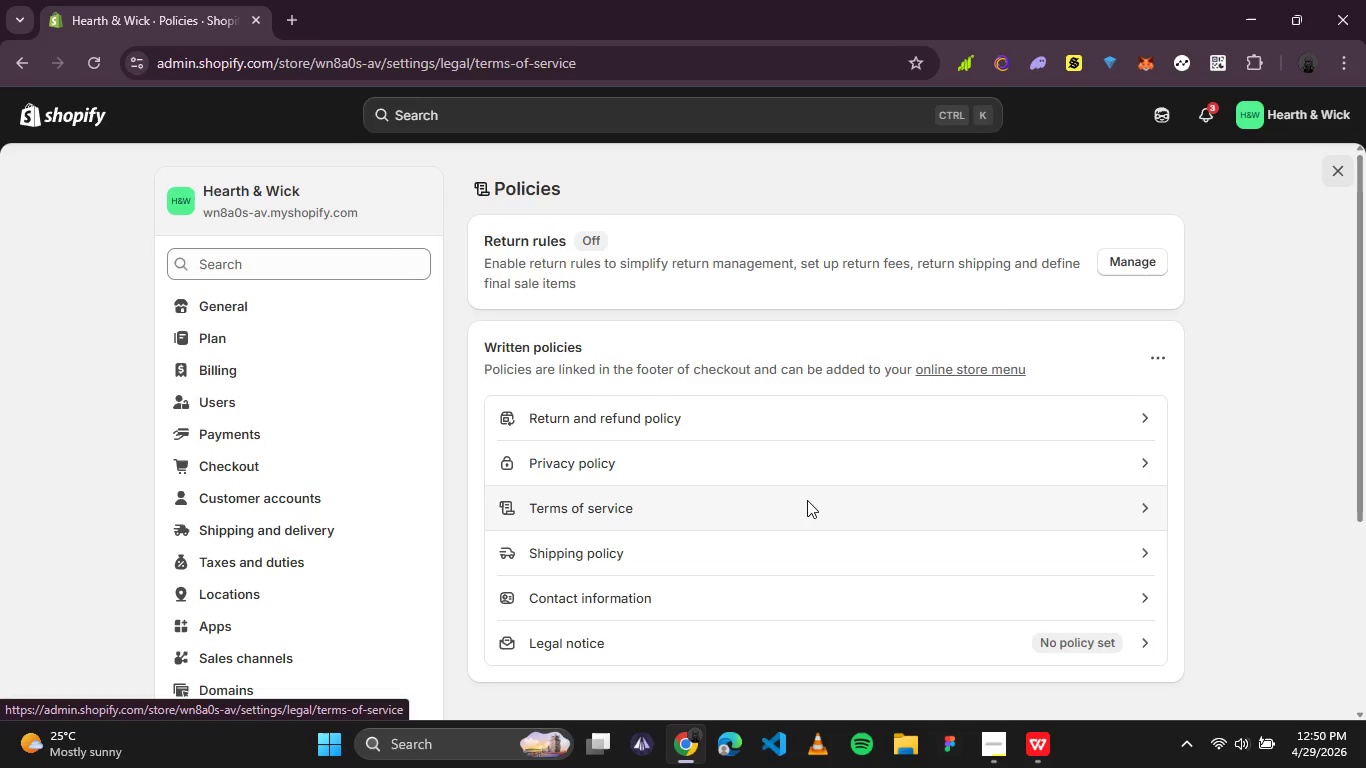 
left_click([636, 449])
 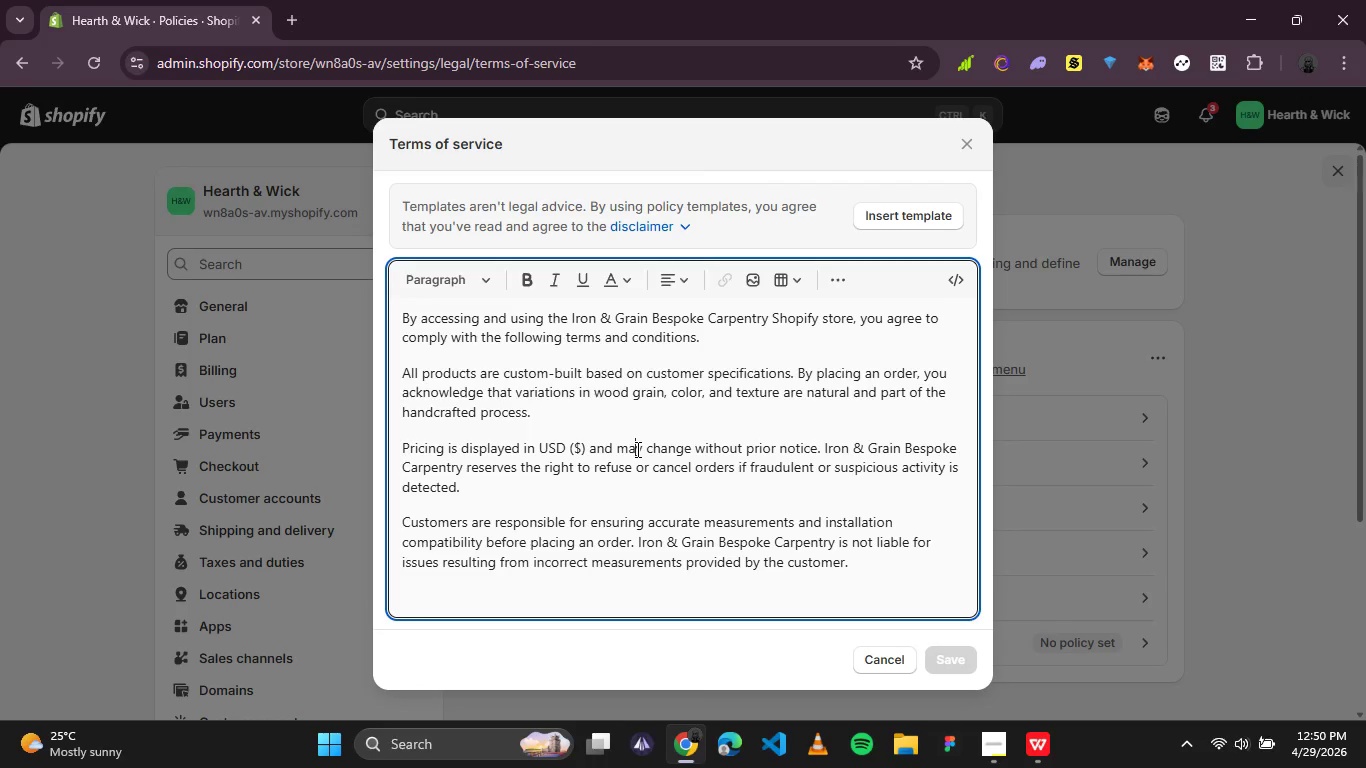 
key(Control+A)
 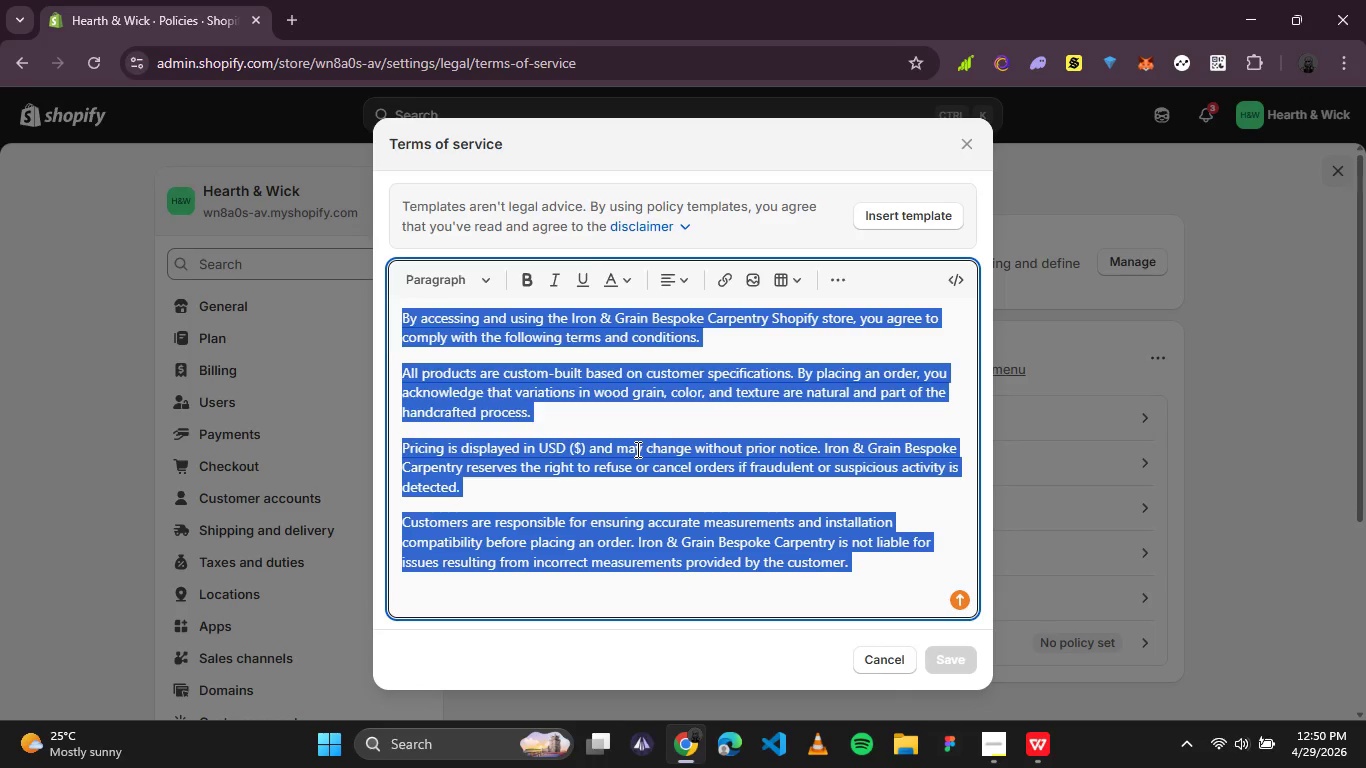 
key(Backspace)
 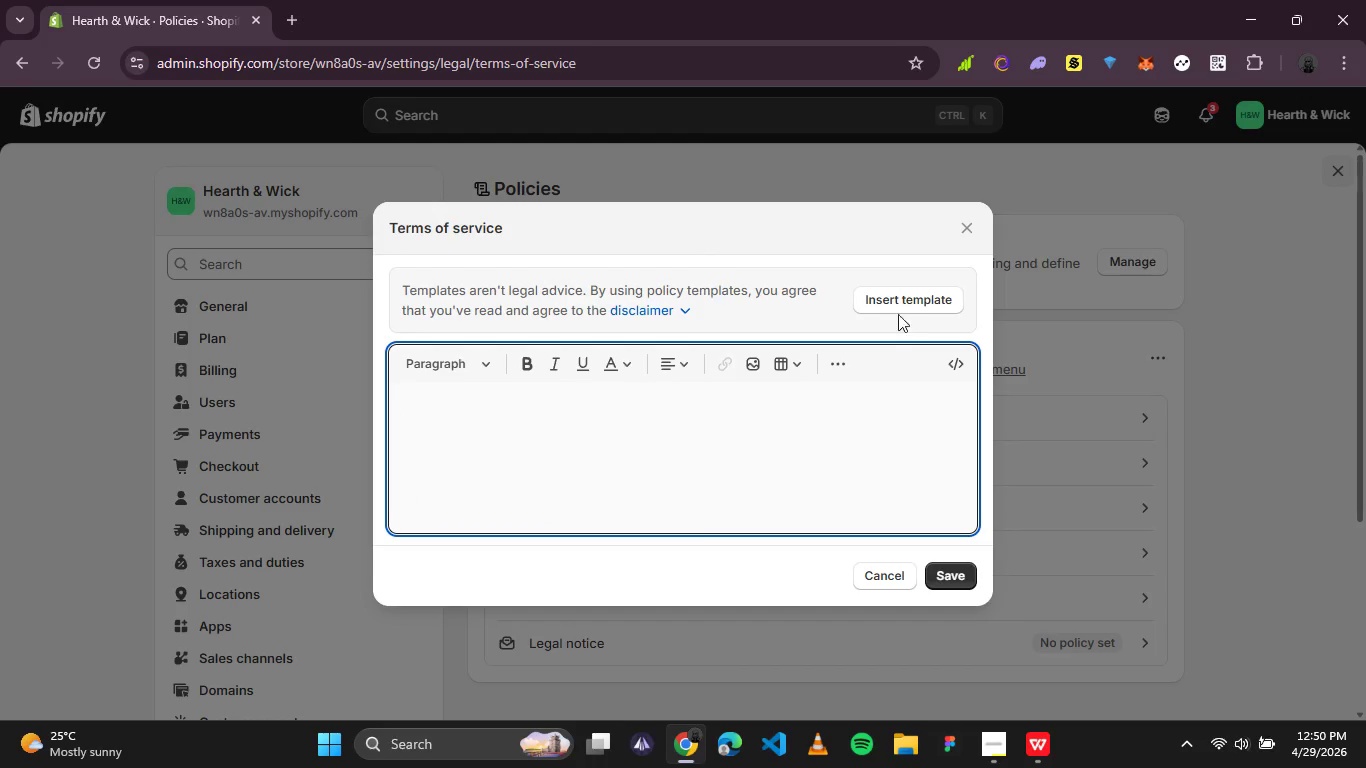 
left_click([901, 305])
 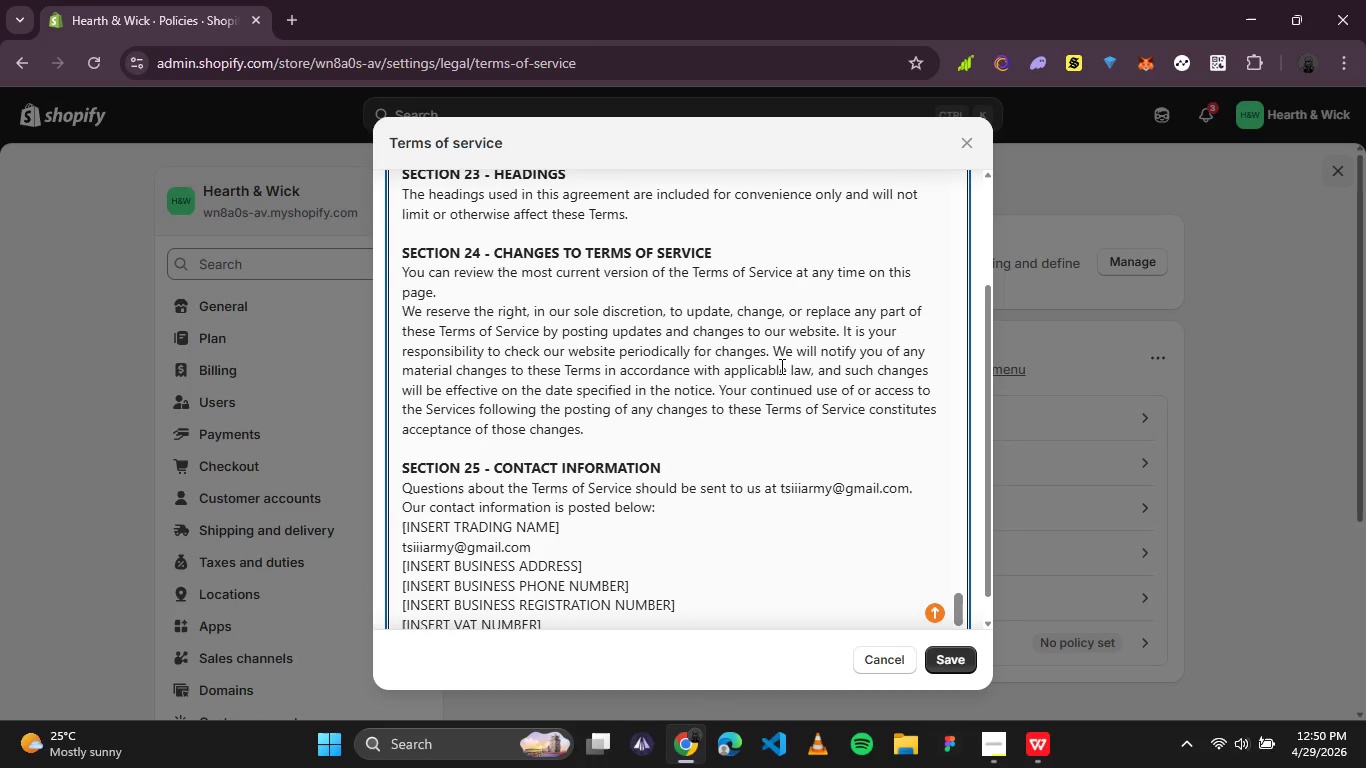 
scroll: coordinate [691, 390], scroll_direction: down, amount: 3.0
 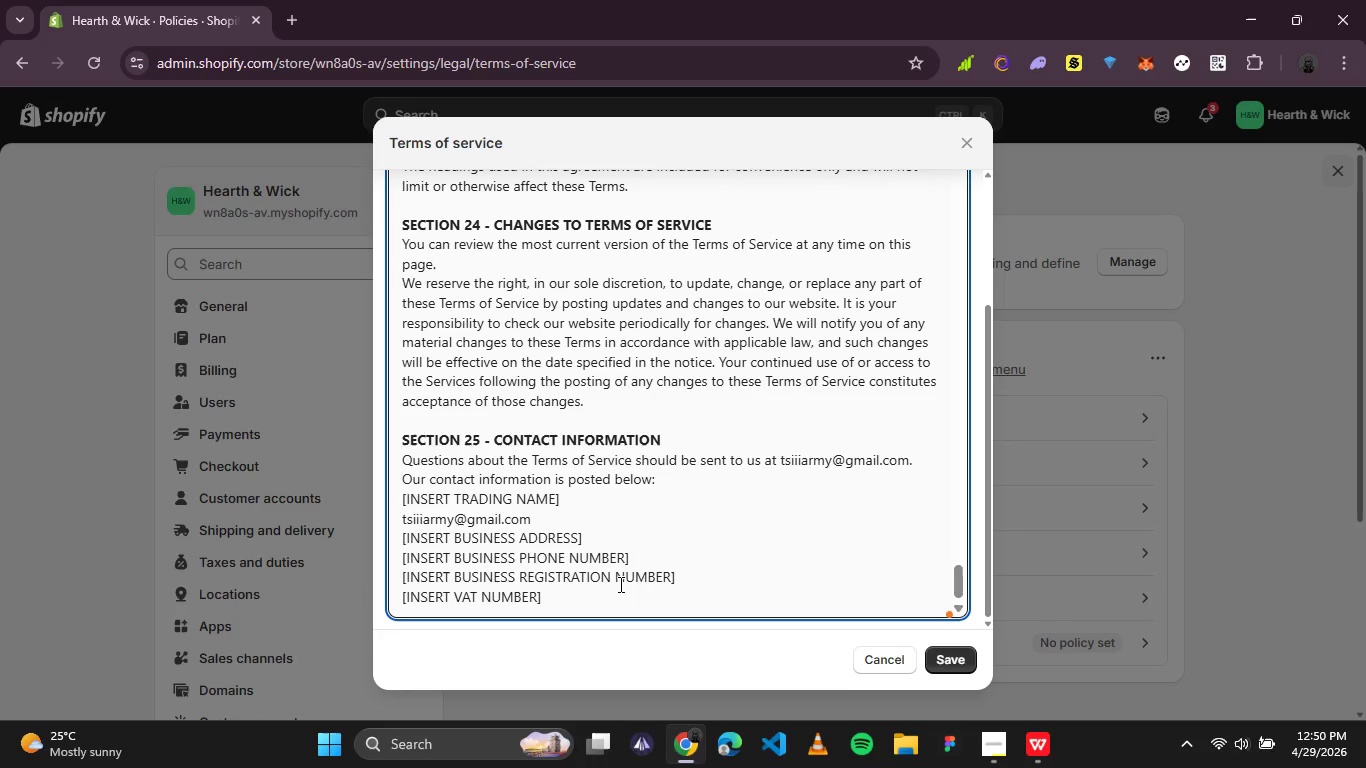 
left_click_drag(start_coordinate=[607, 601], to_coordinate=[401, 546])
 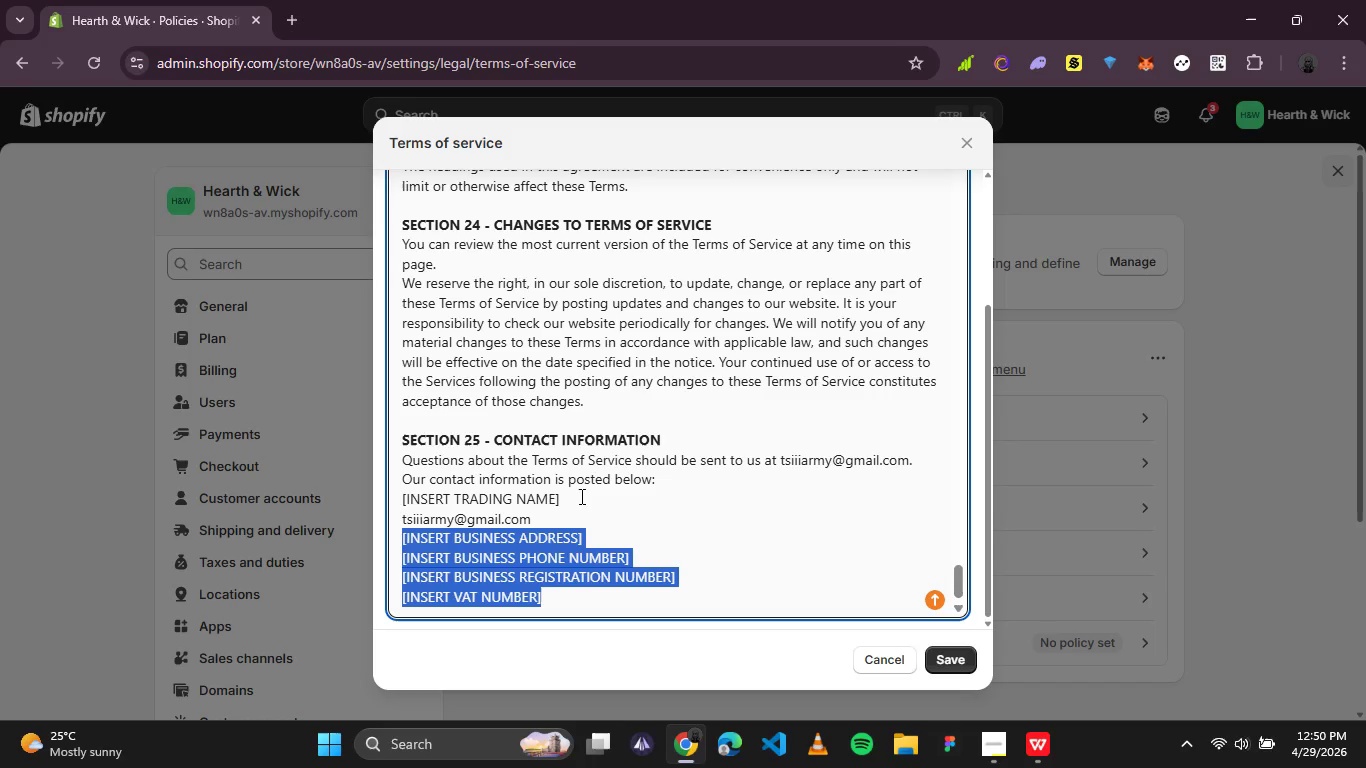 
left_click([624, 509])
 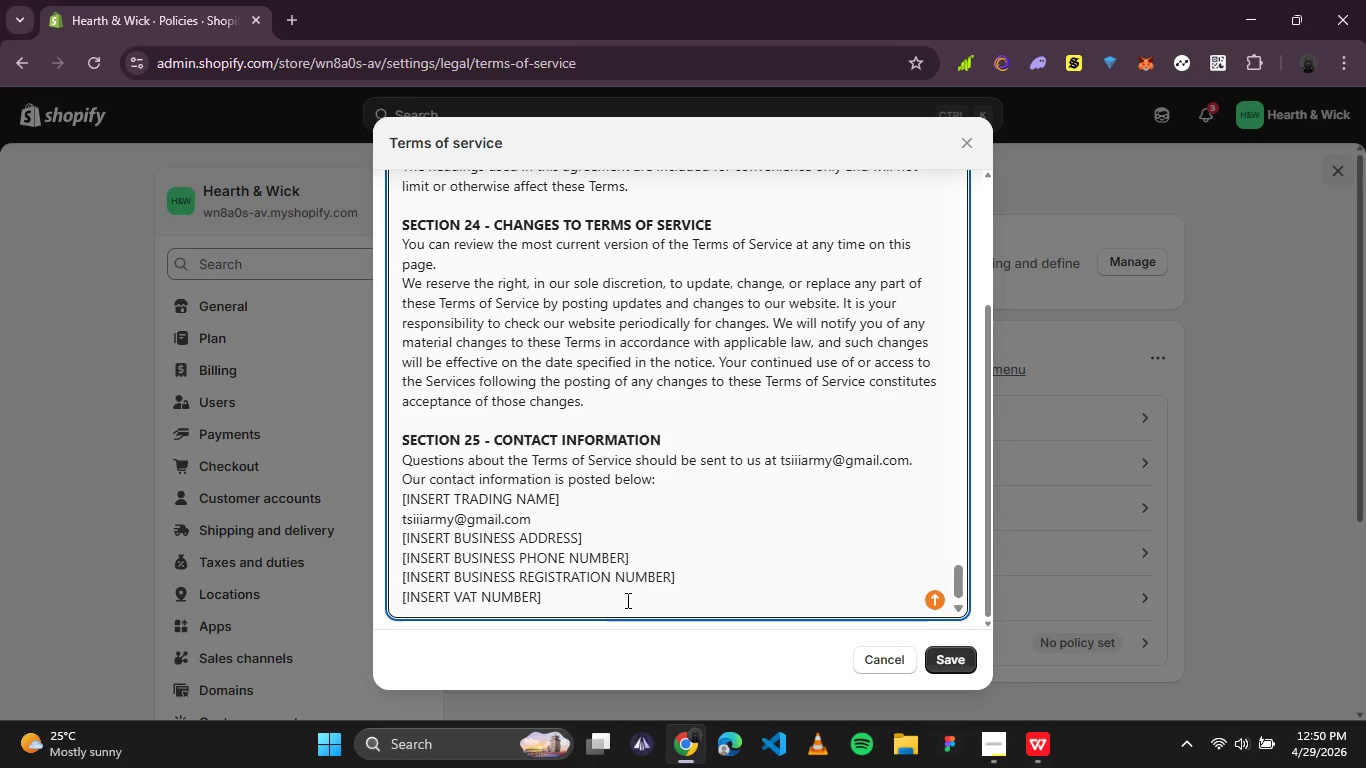 
left_click_drag(start_coordinate=[616, 600], to_coordinate=[400, 544])
 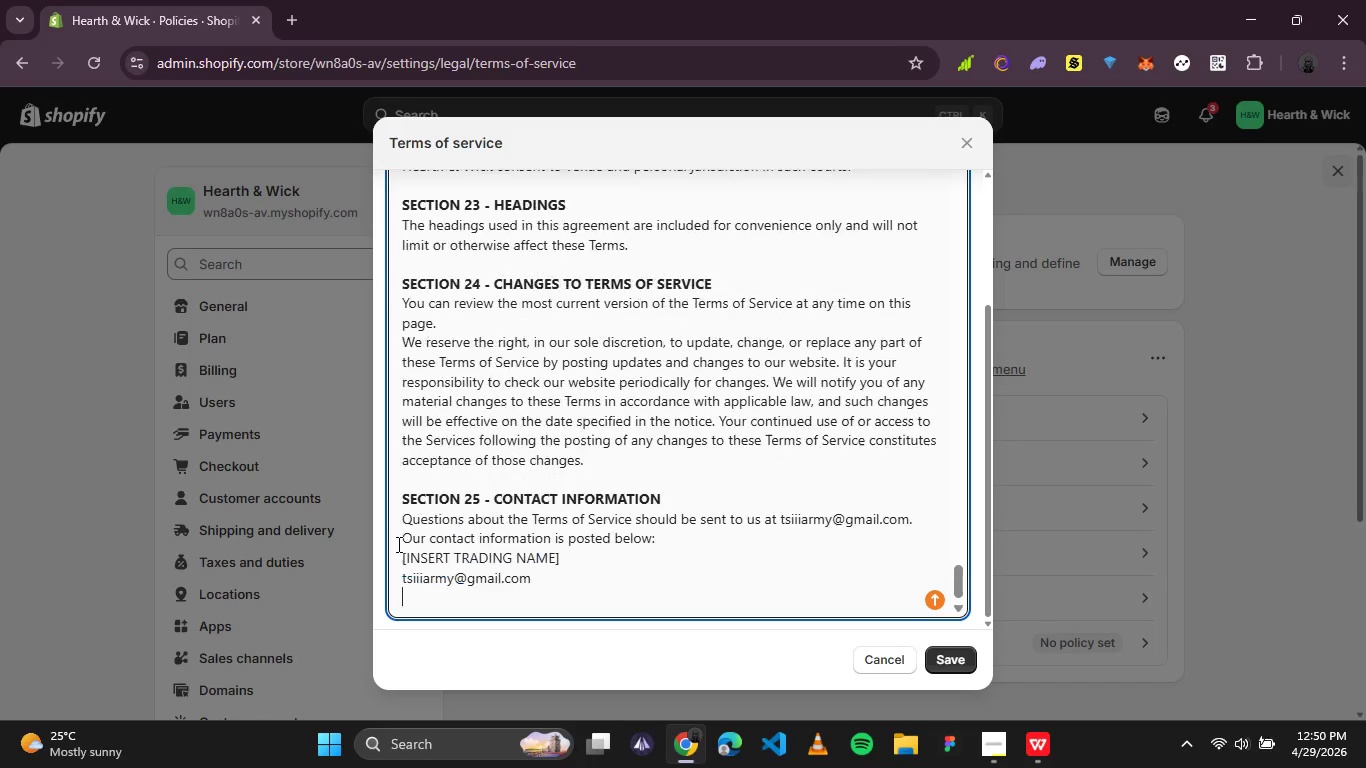 
key(Backspace)
 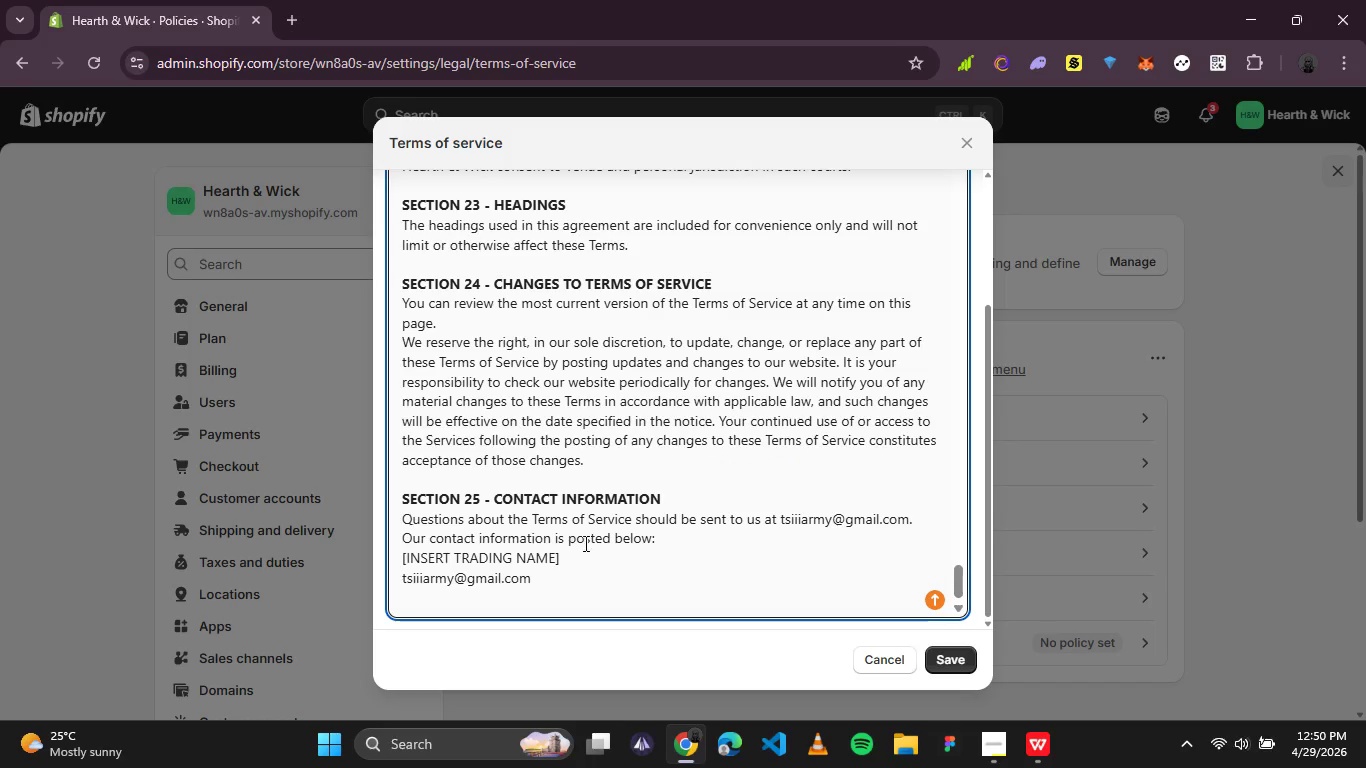 
left_click_drag(start_coordinate=[579, 555], to_coordinate=[695, 542])
 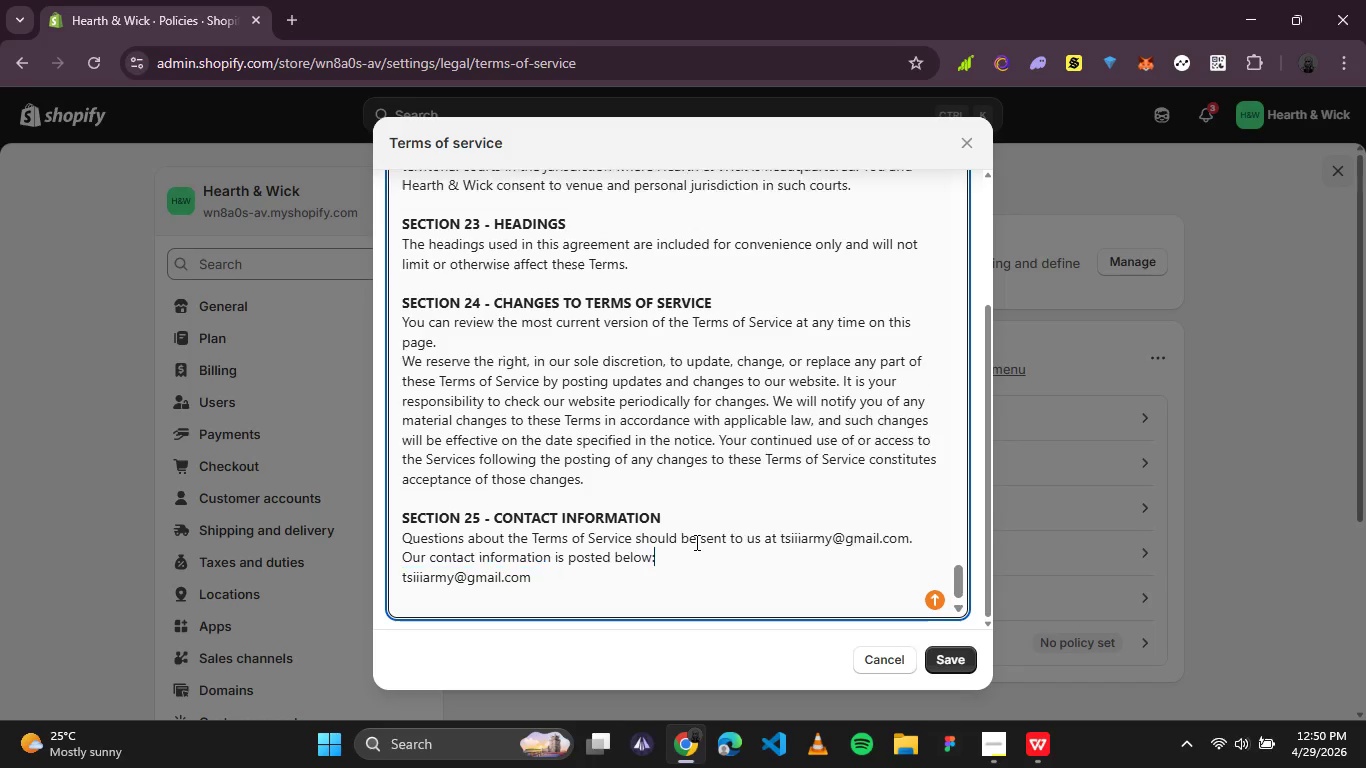 
key(Backspace)
 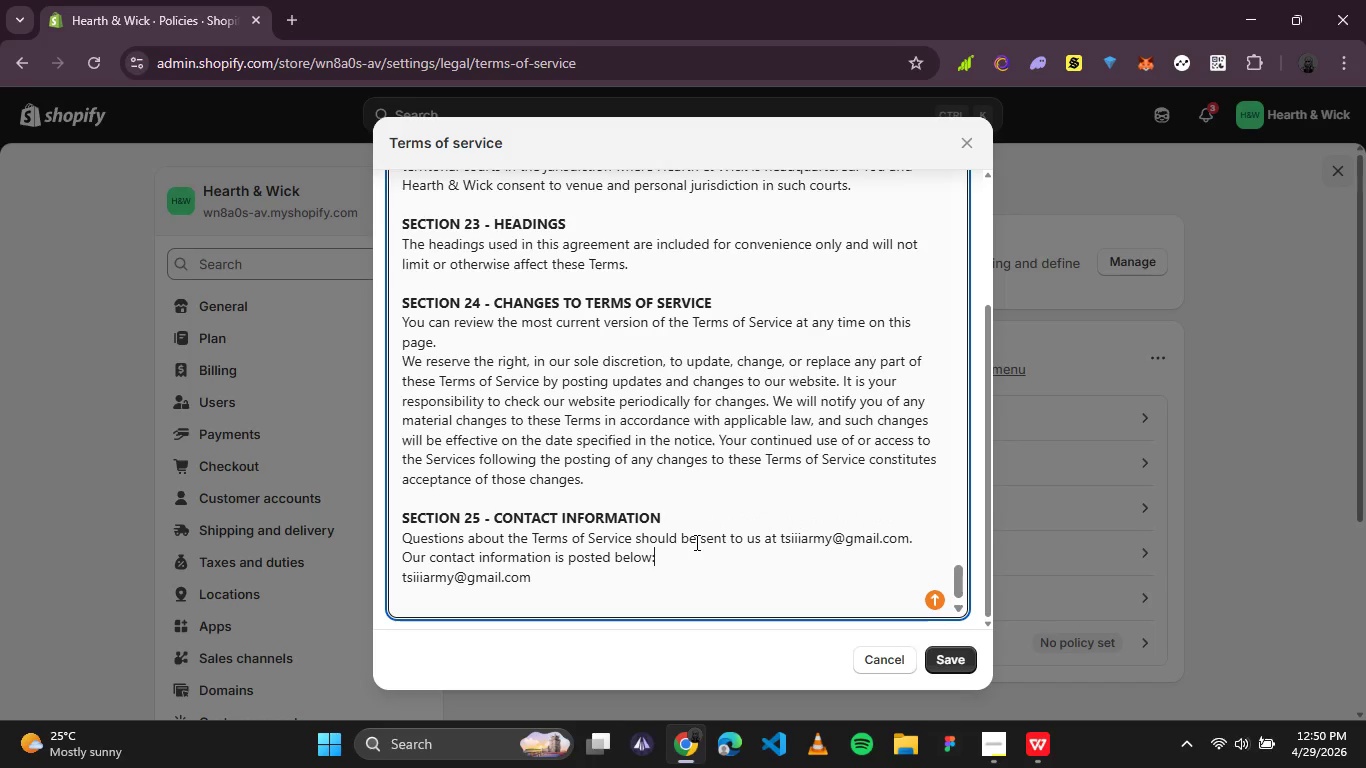 
scroll: coordinate [513, 391], scroll_direction: up, amount: 27.0
 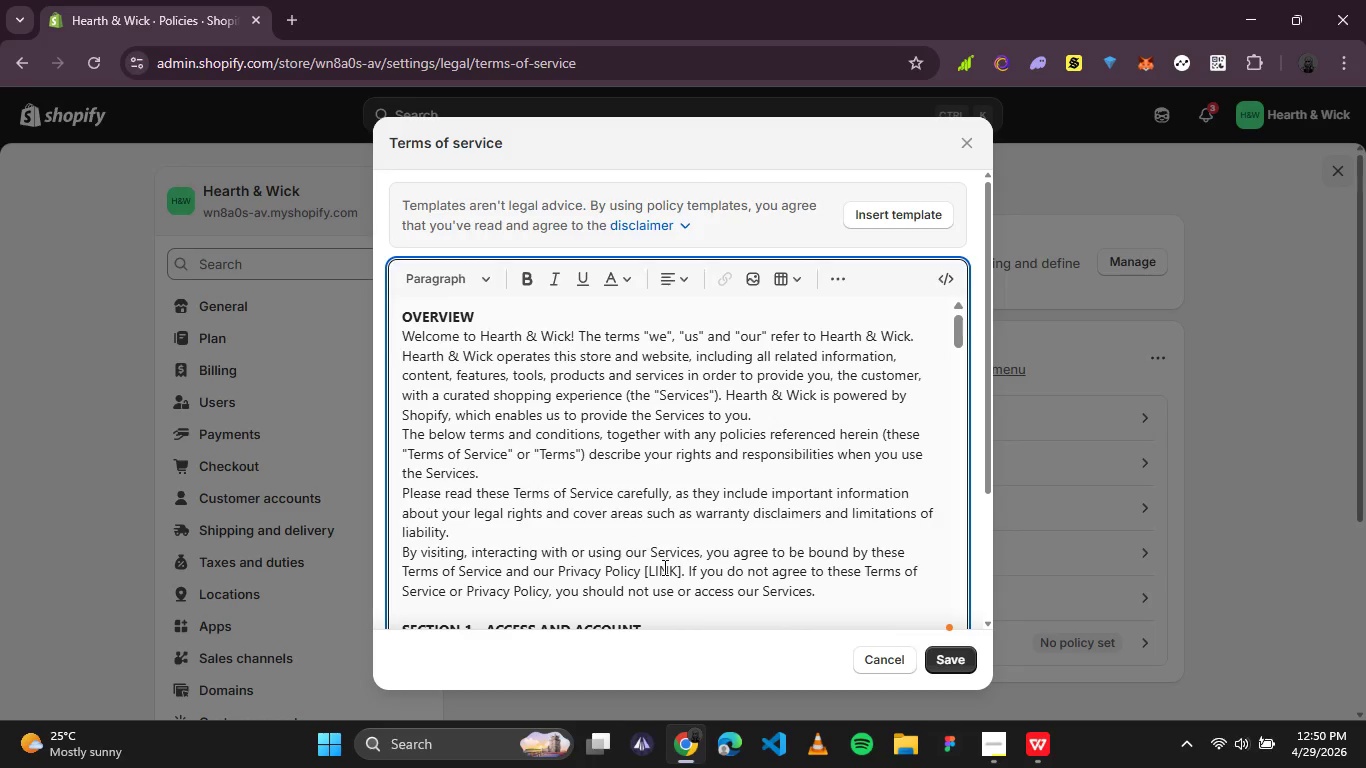 
double_click([663, 568])
 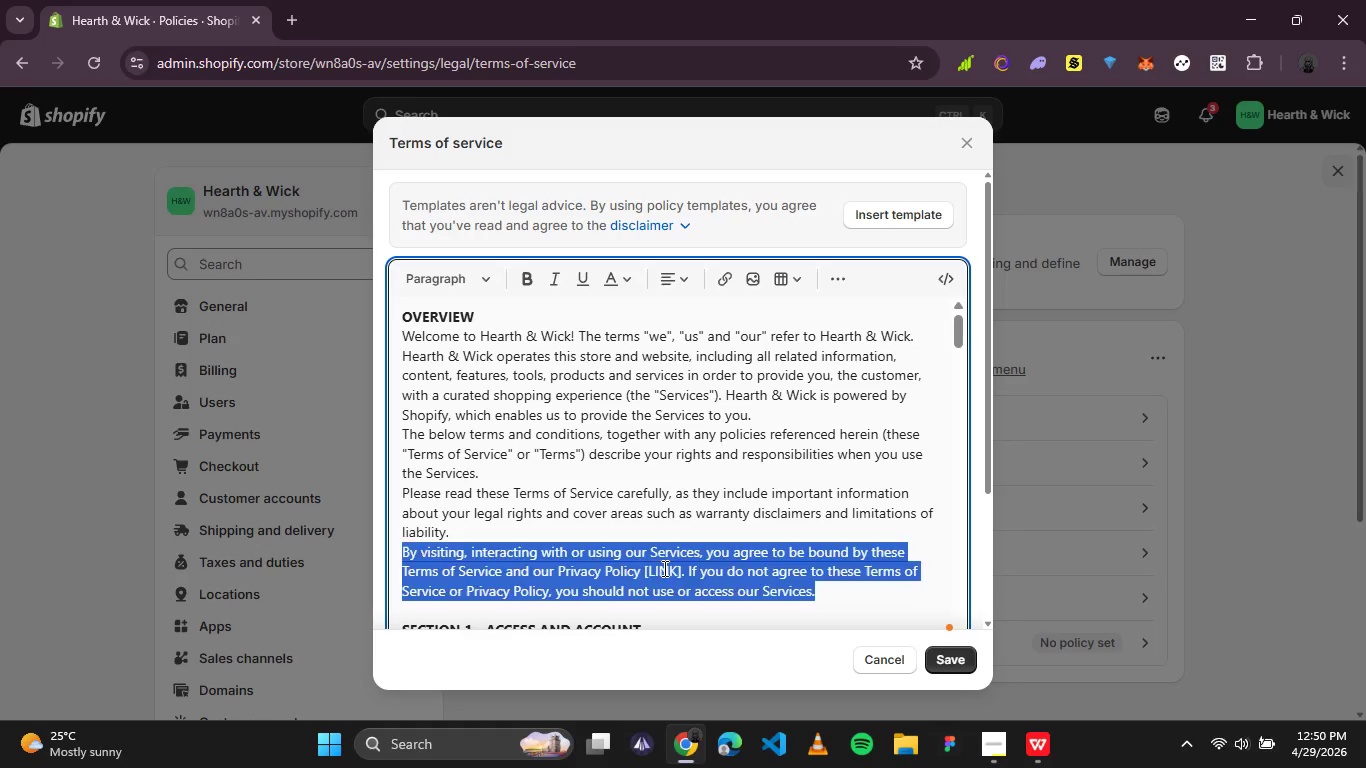 
triple_click([663, 568])
 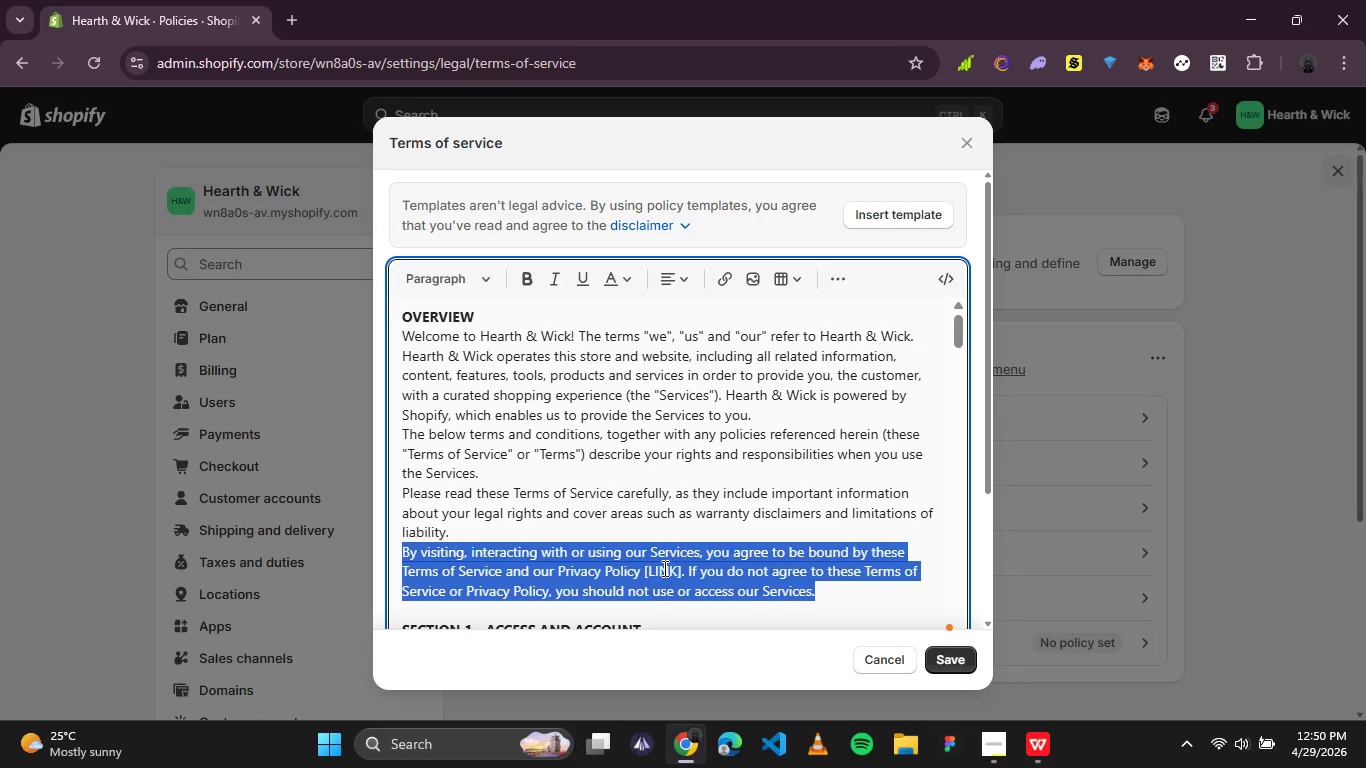 
double_click([663, 568])
 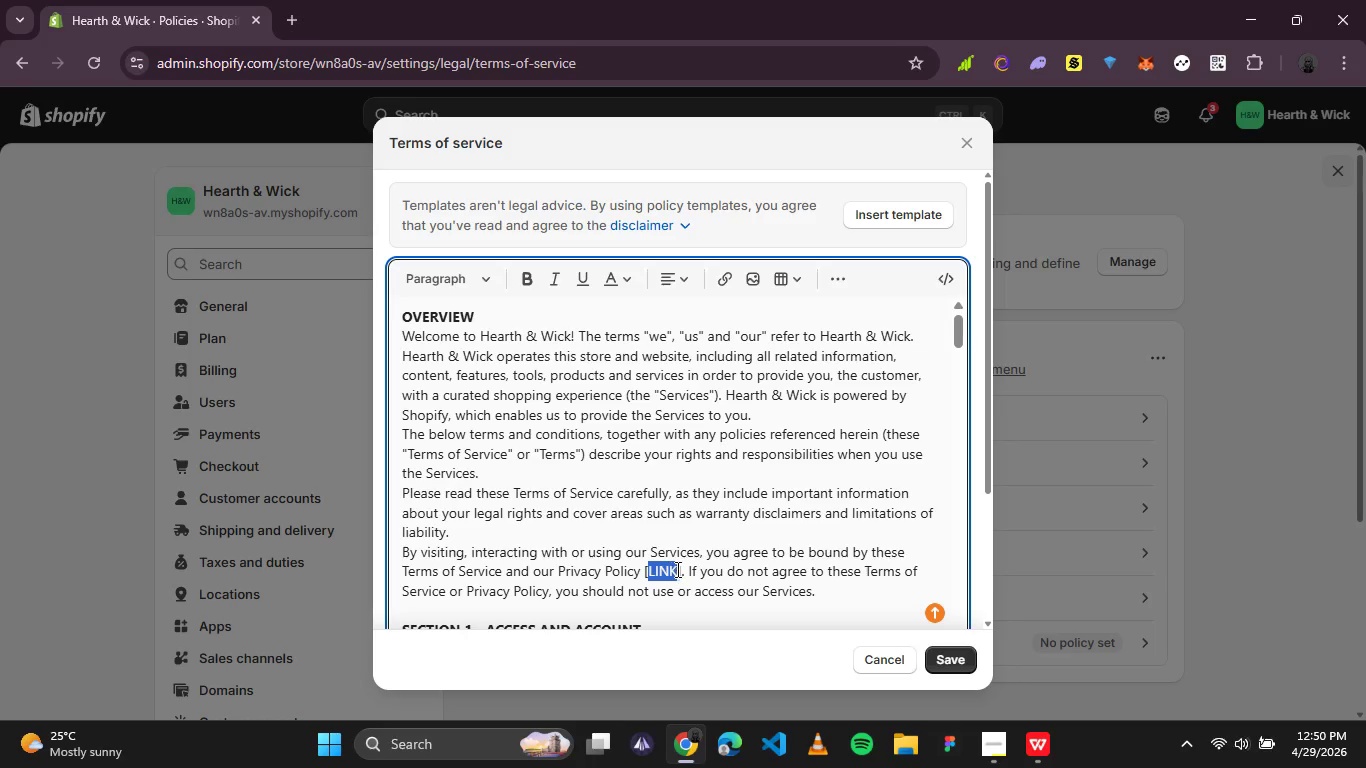 
left_click_drag(start_coordinate=[681, 569], to_coordinate=[645, 568])
 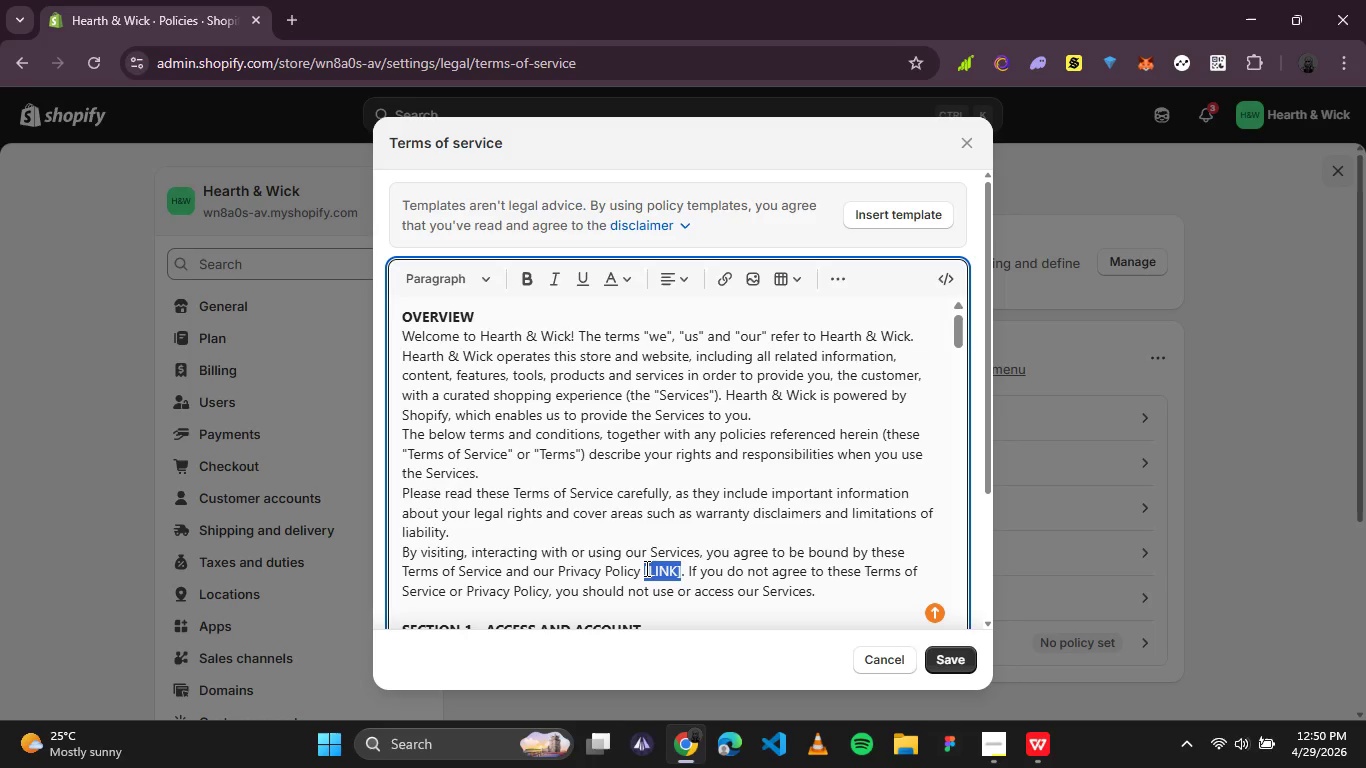 
key(Backspace)
 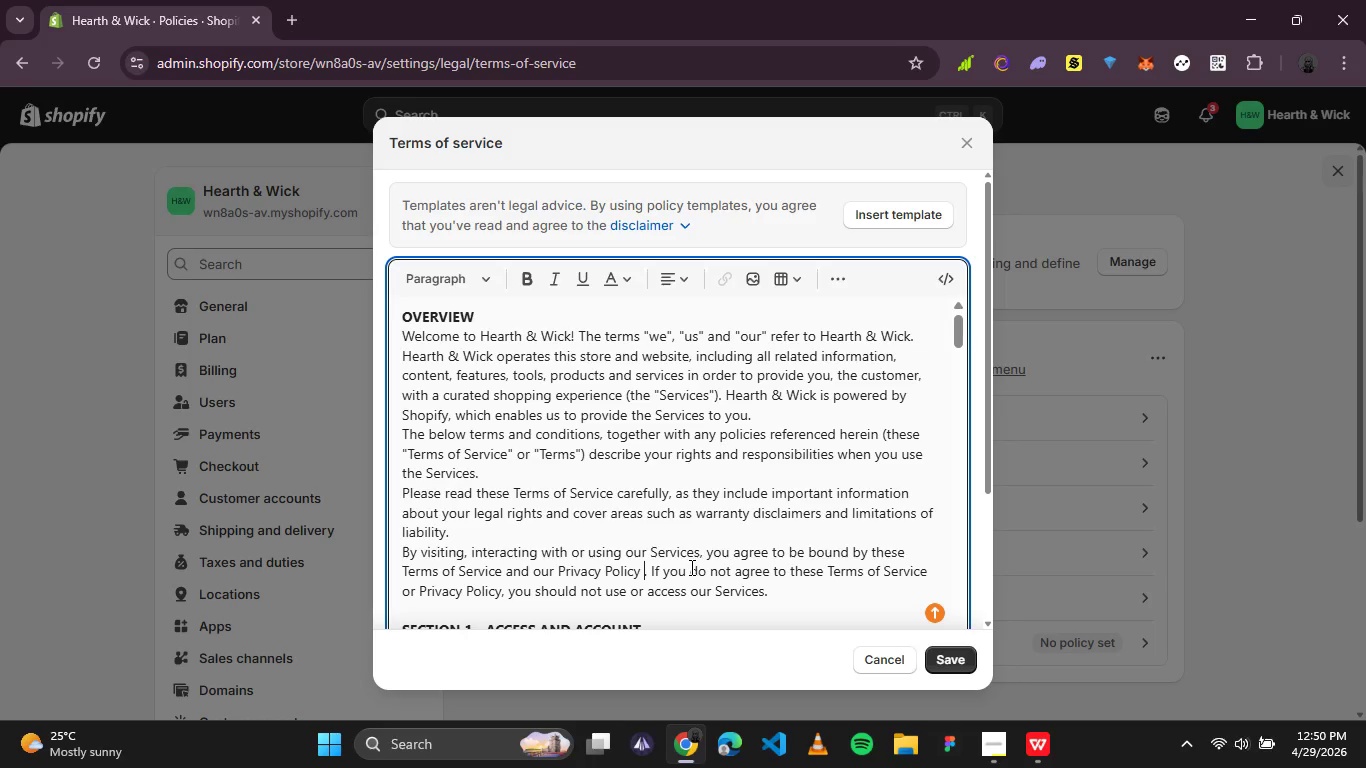 
type(/)
key(Backspace)
type(link)
 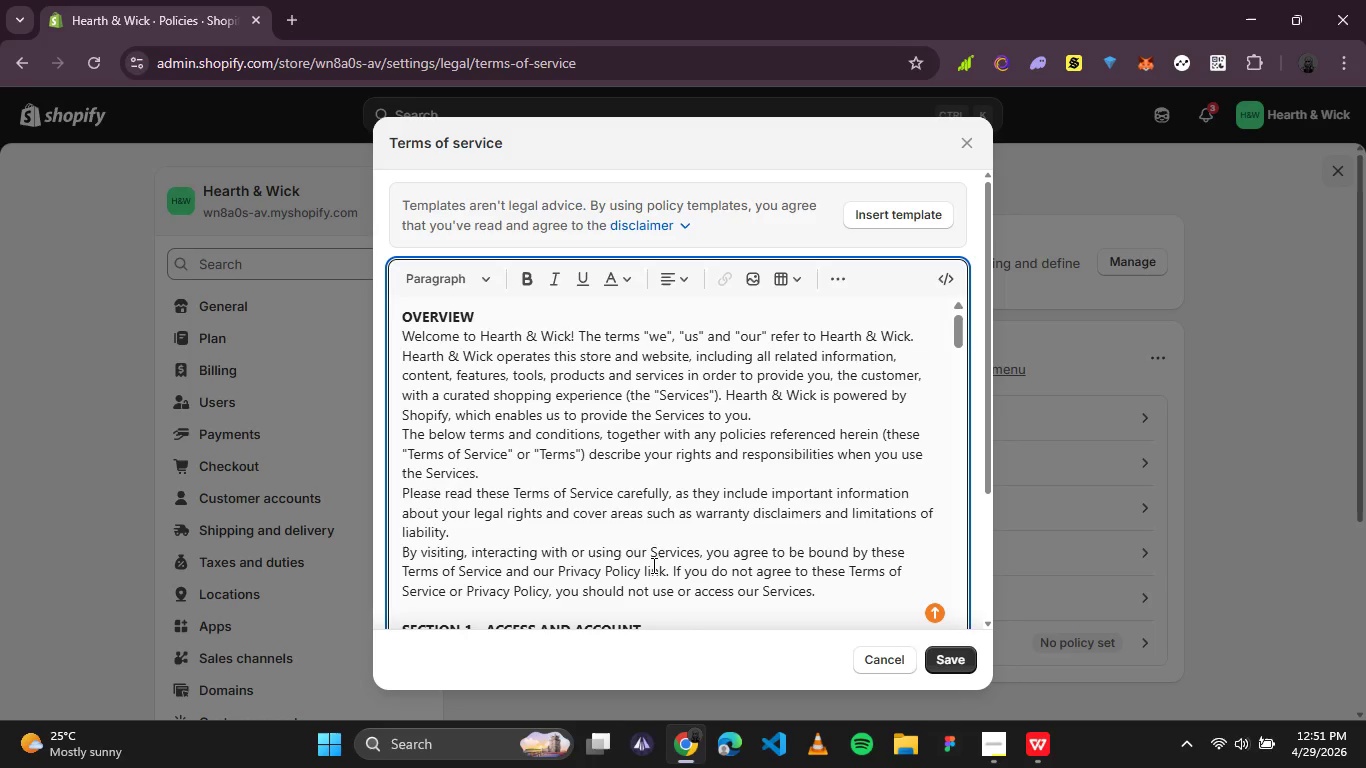 
double_click([649, 568])
 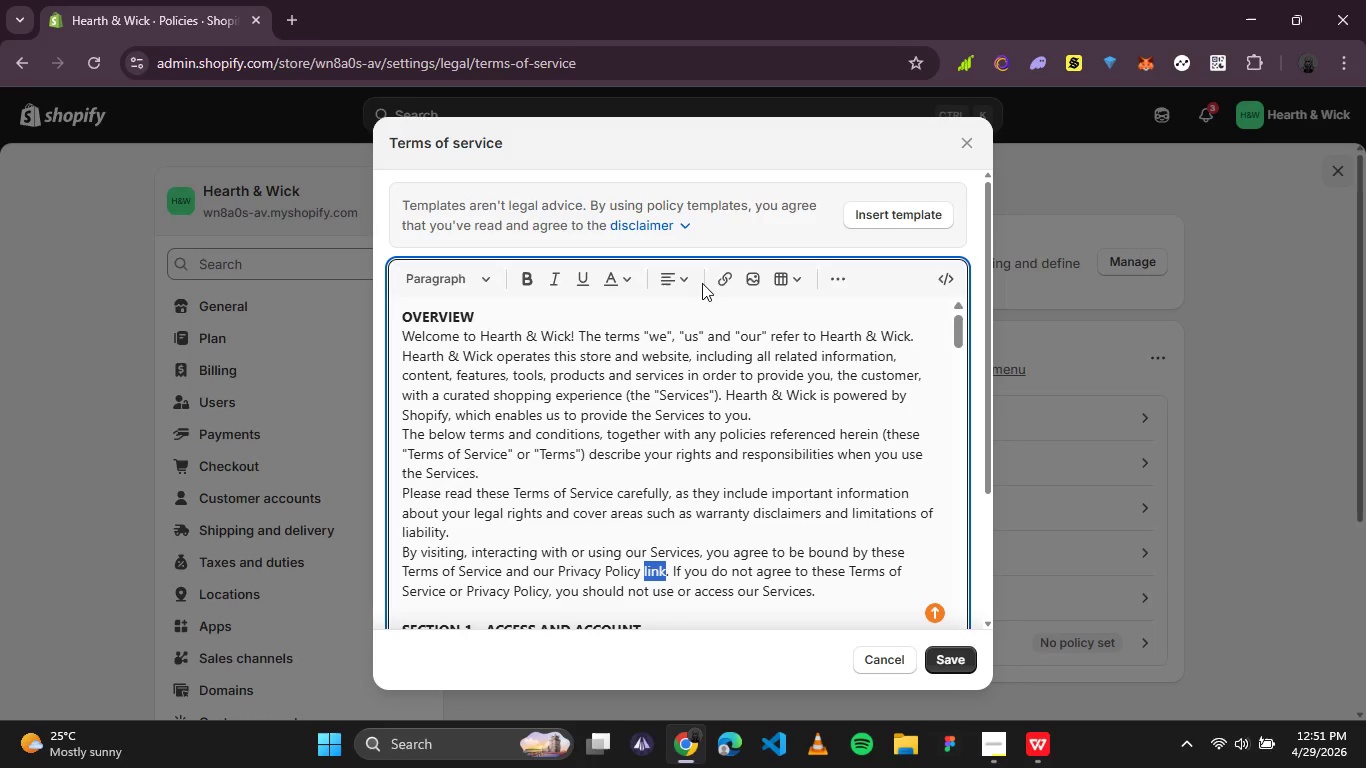 
left_click([722, 279])
 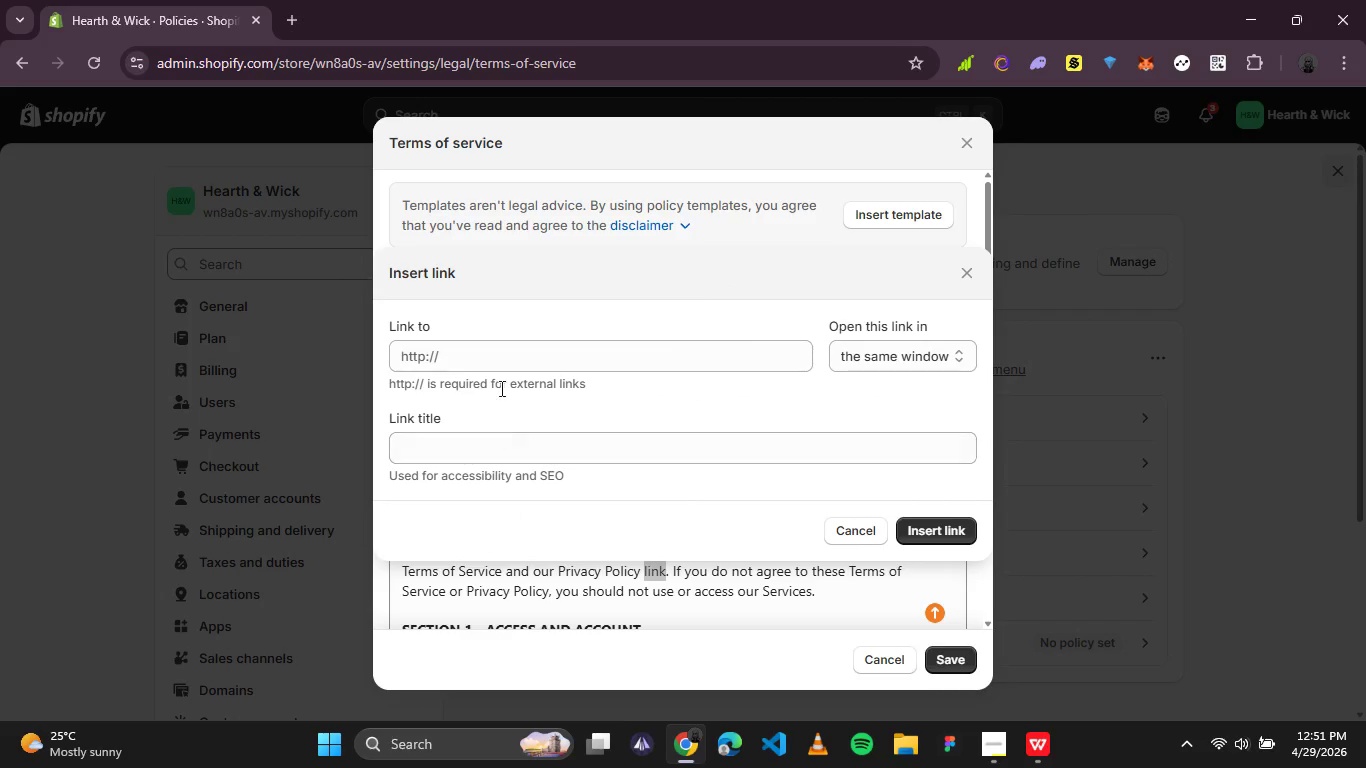 
left_click([508, 360])
 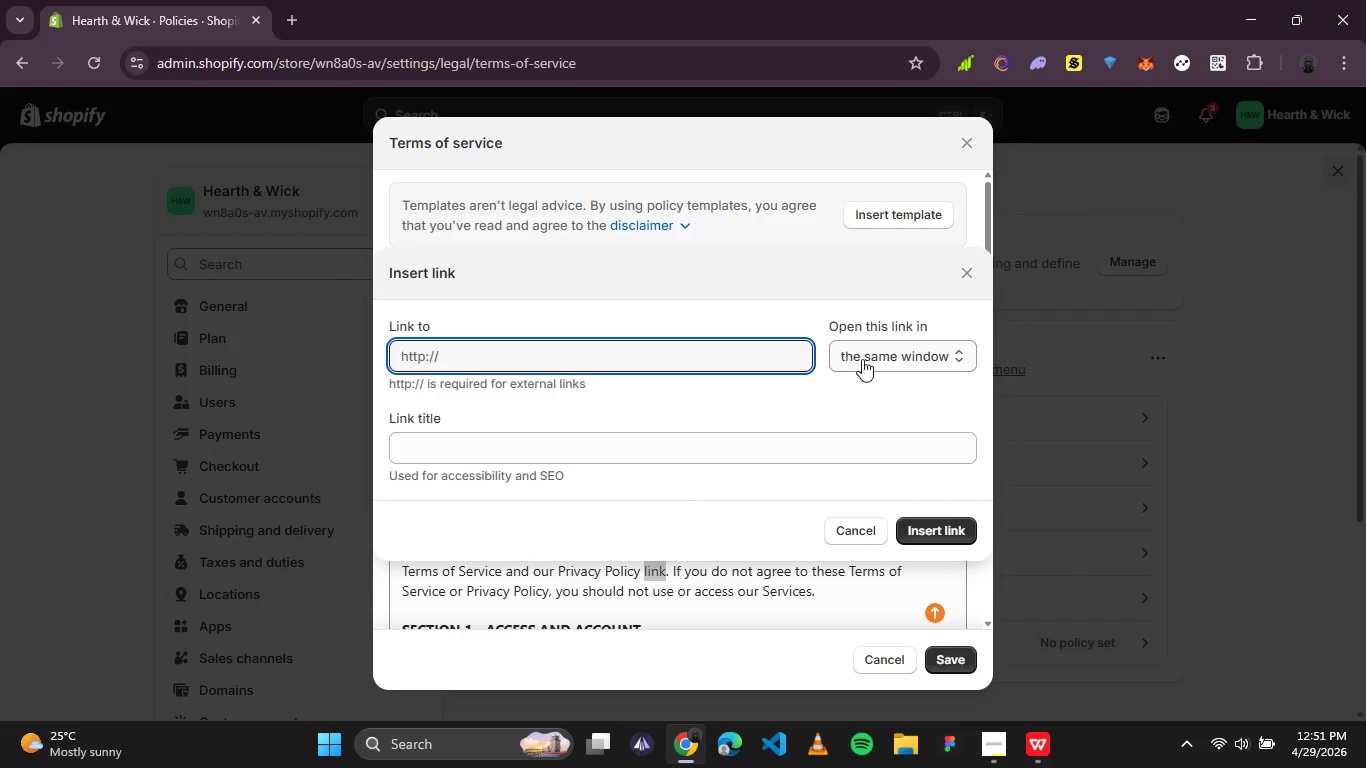 
left_click([862, 359])
 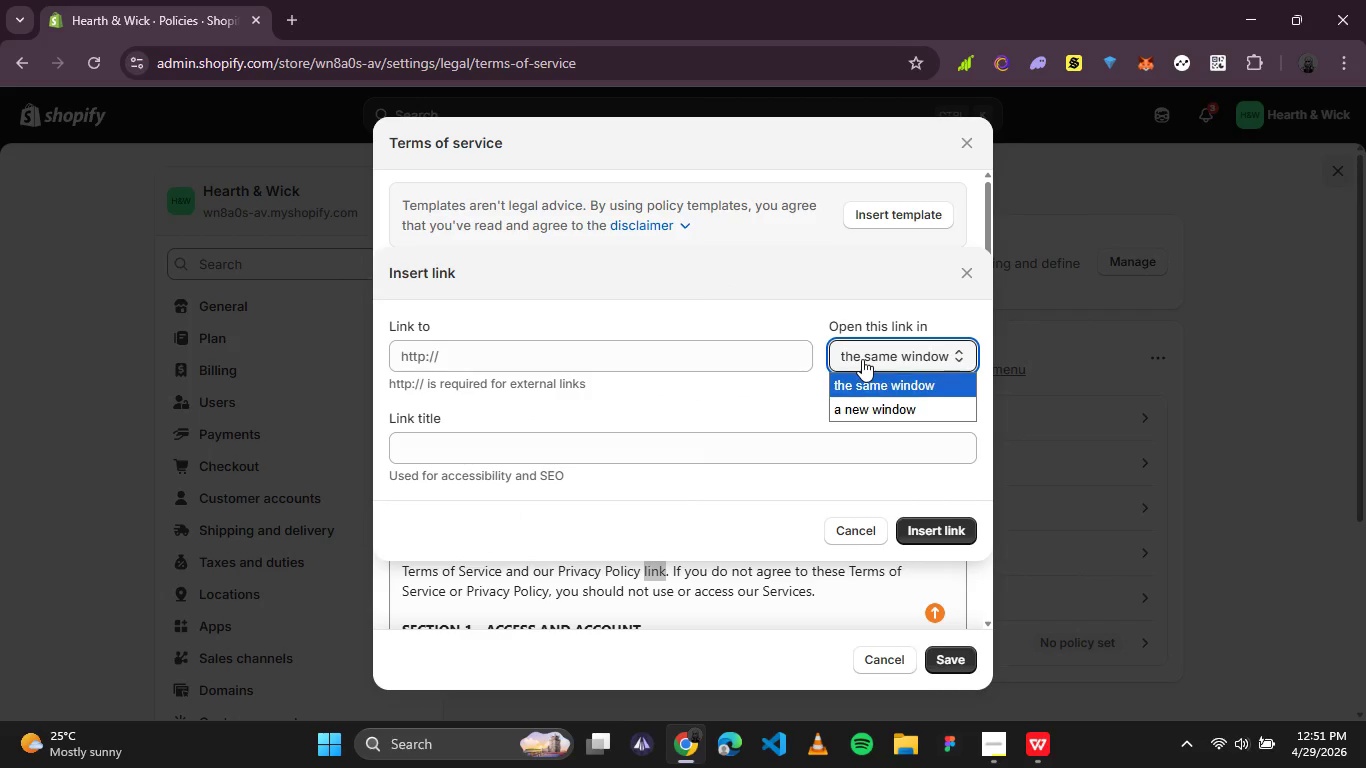 
left_click([862, 359])
 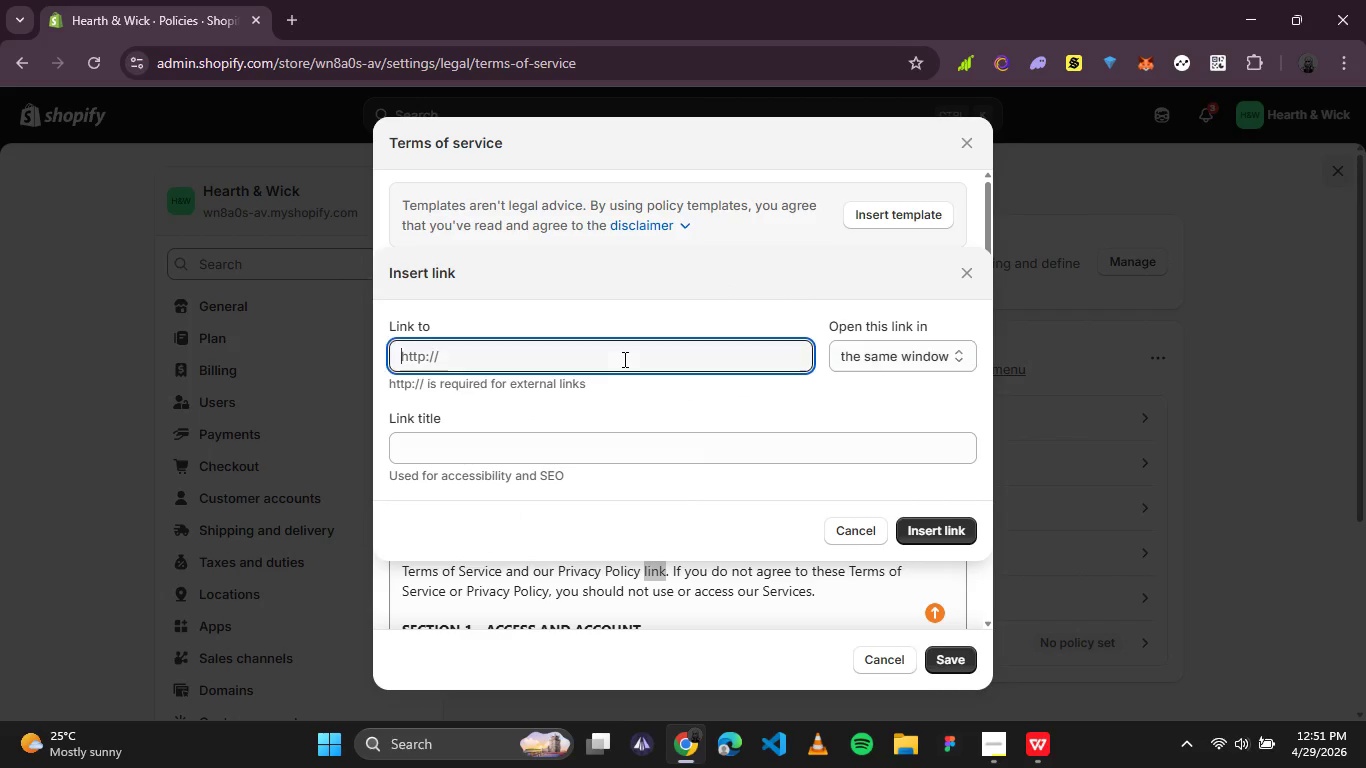 
double_click([623, 359])
 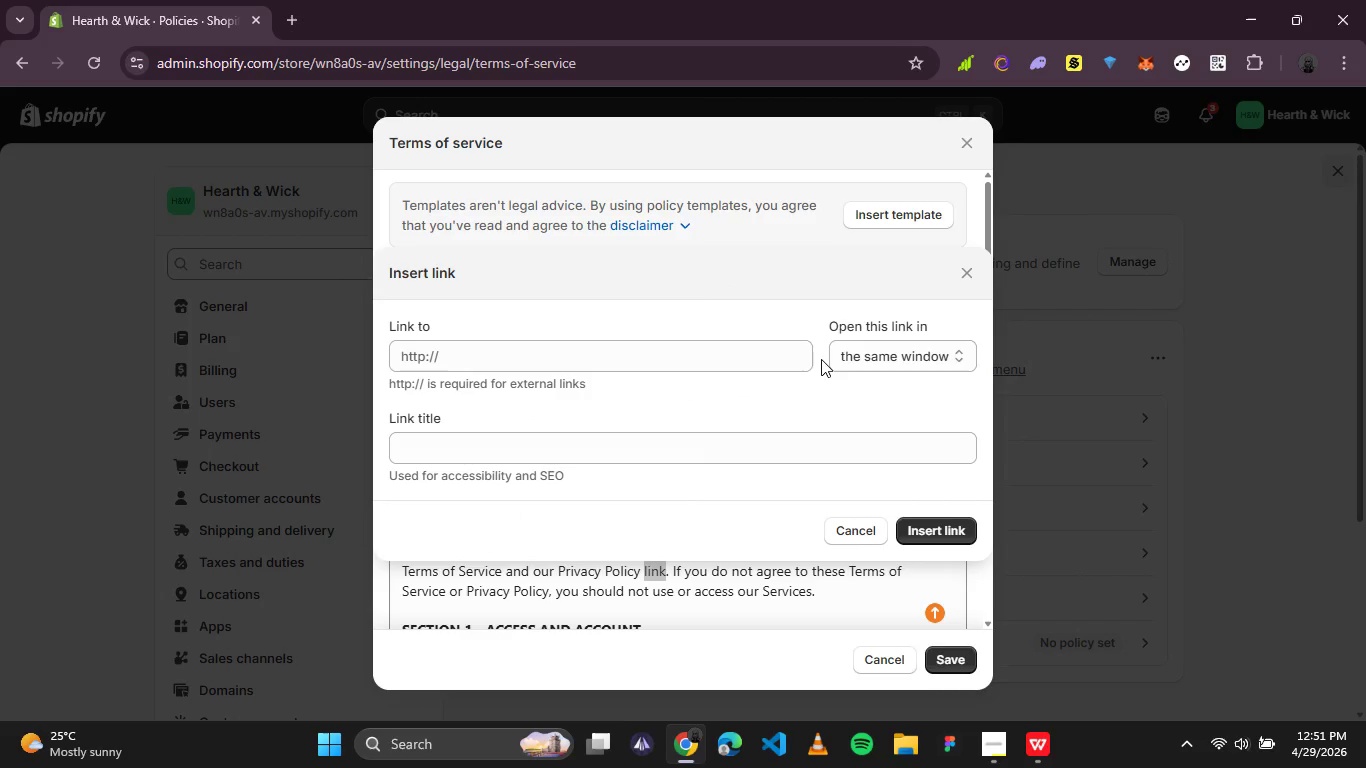 
double_click([845, 359])
 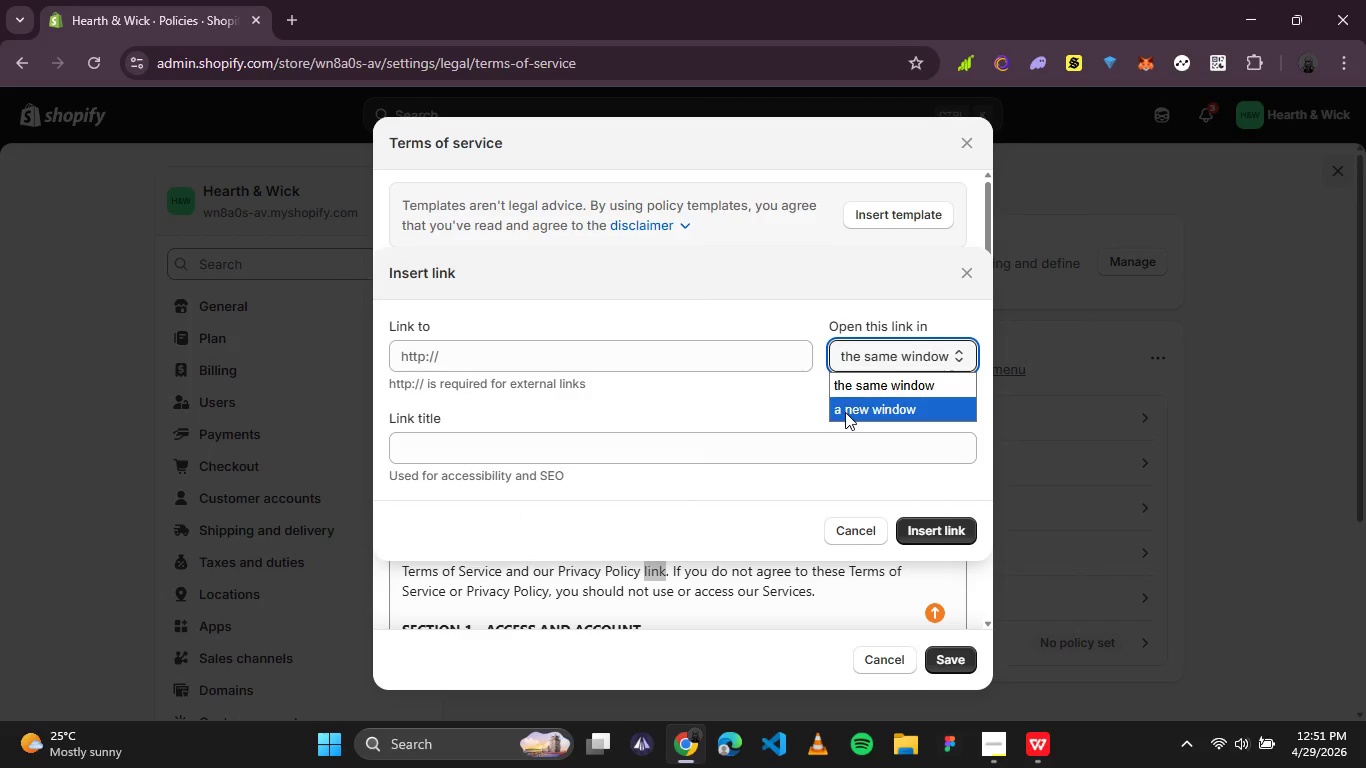 
left_click([845, 412])
 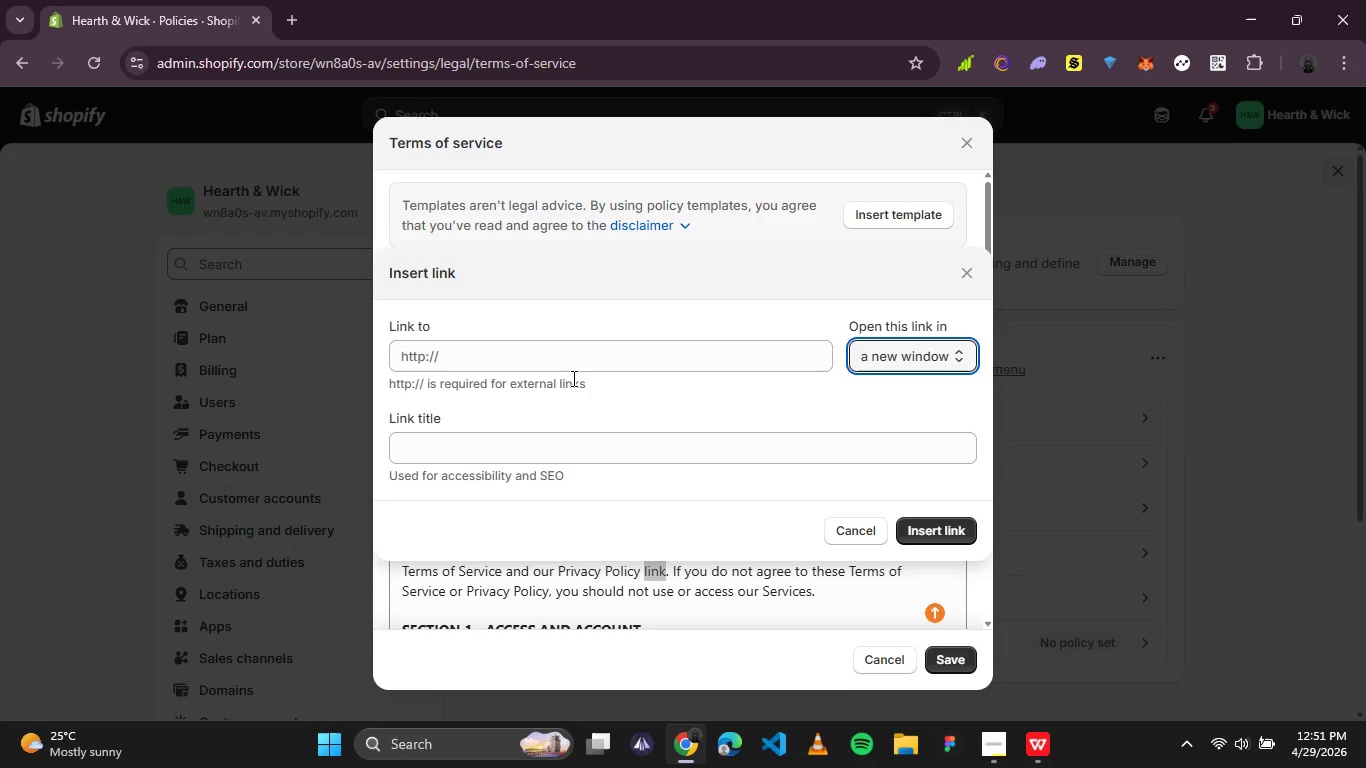 
left_click([576, 364])
 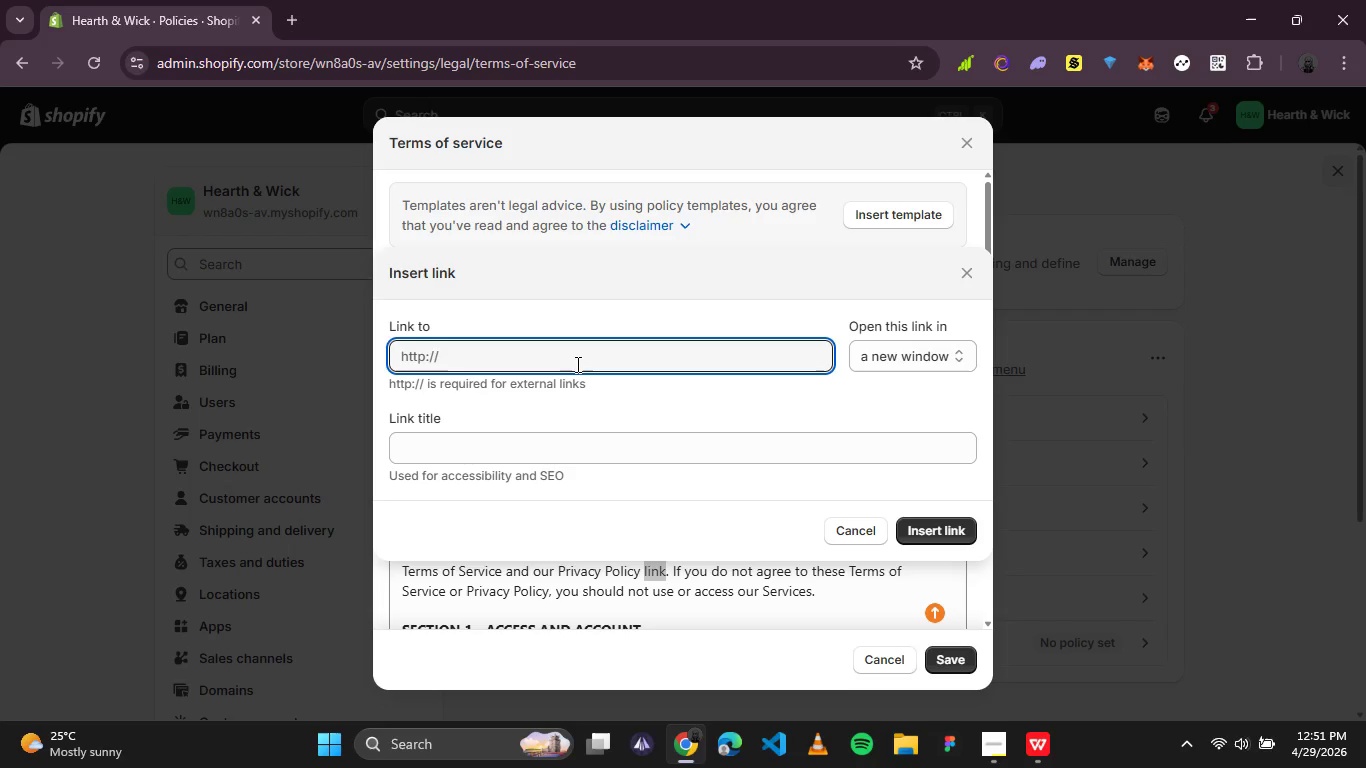 
key(Tab)
 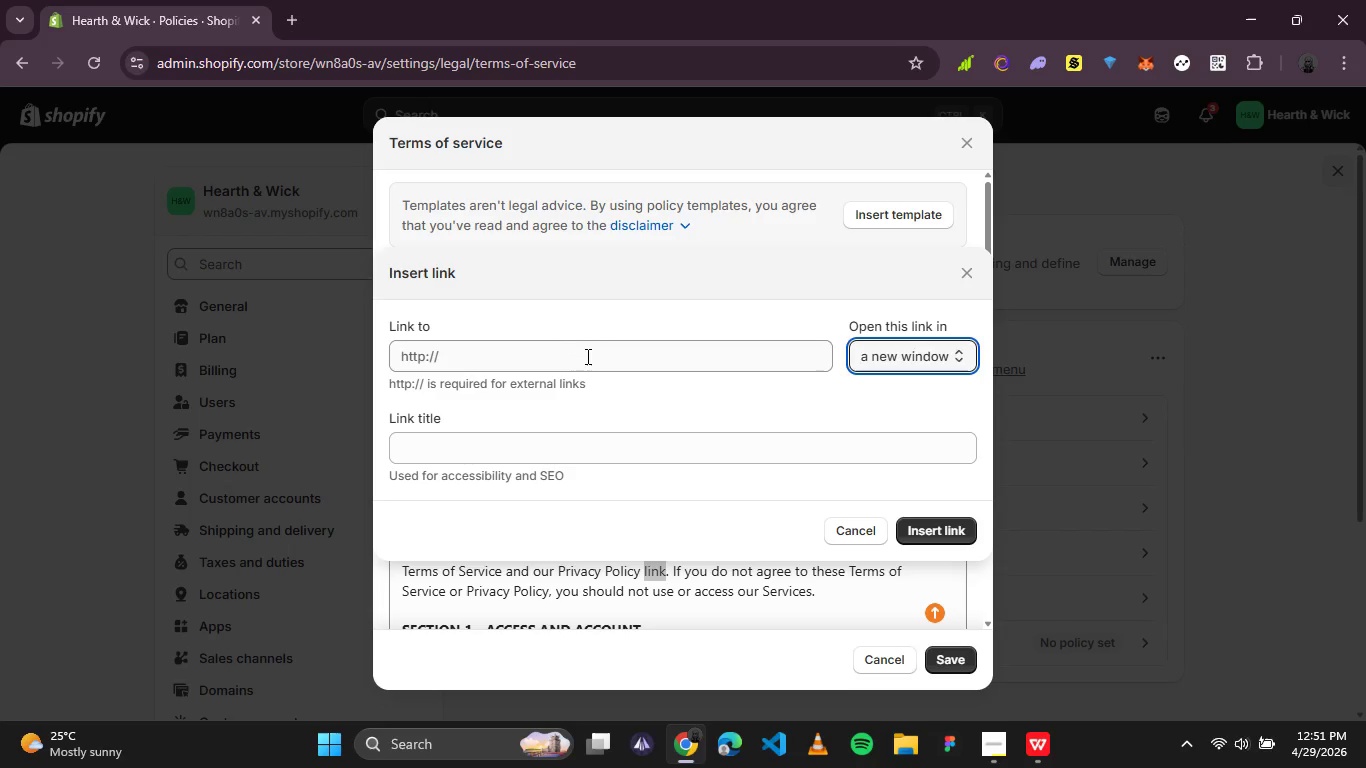 
left_click([587, 355])
 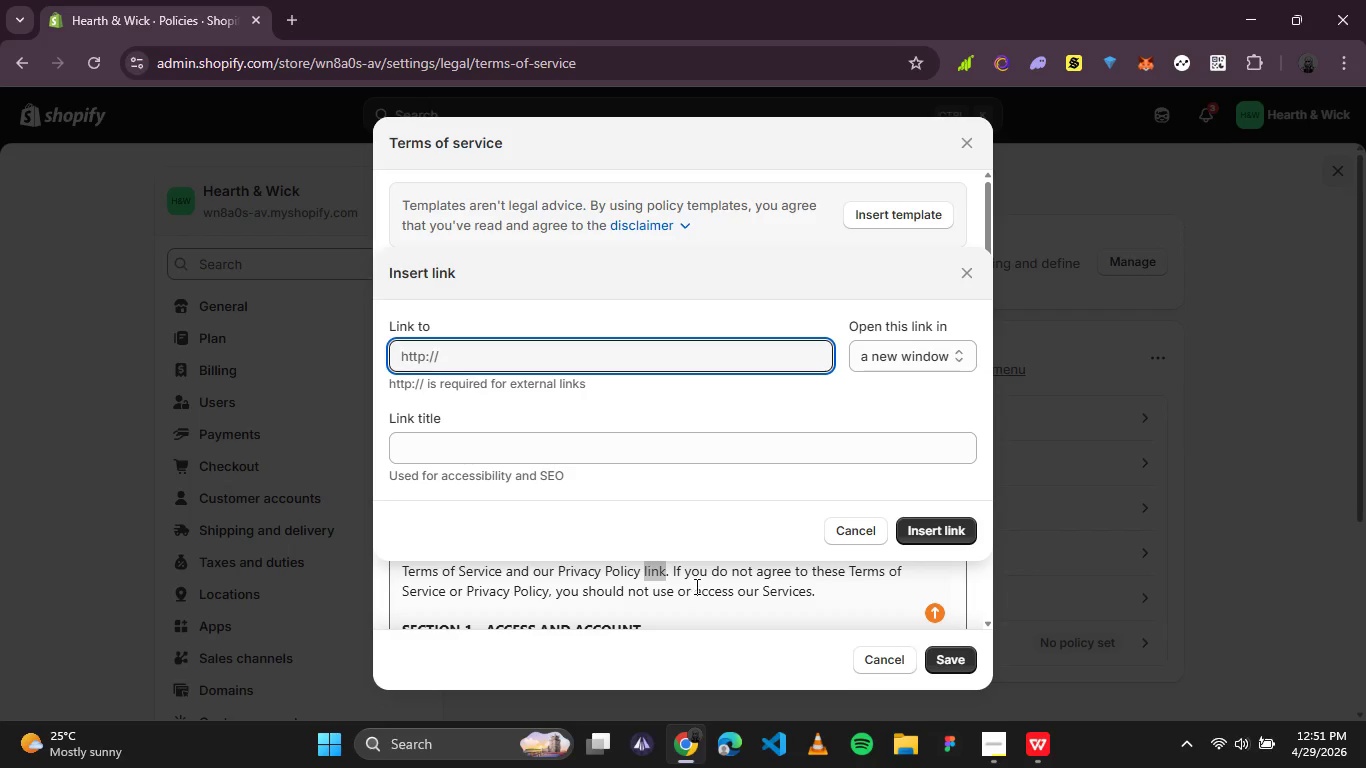 
left_click([897, 539])
 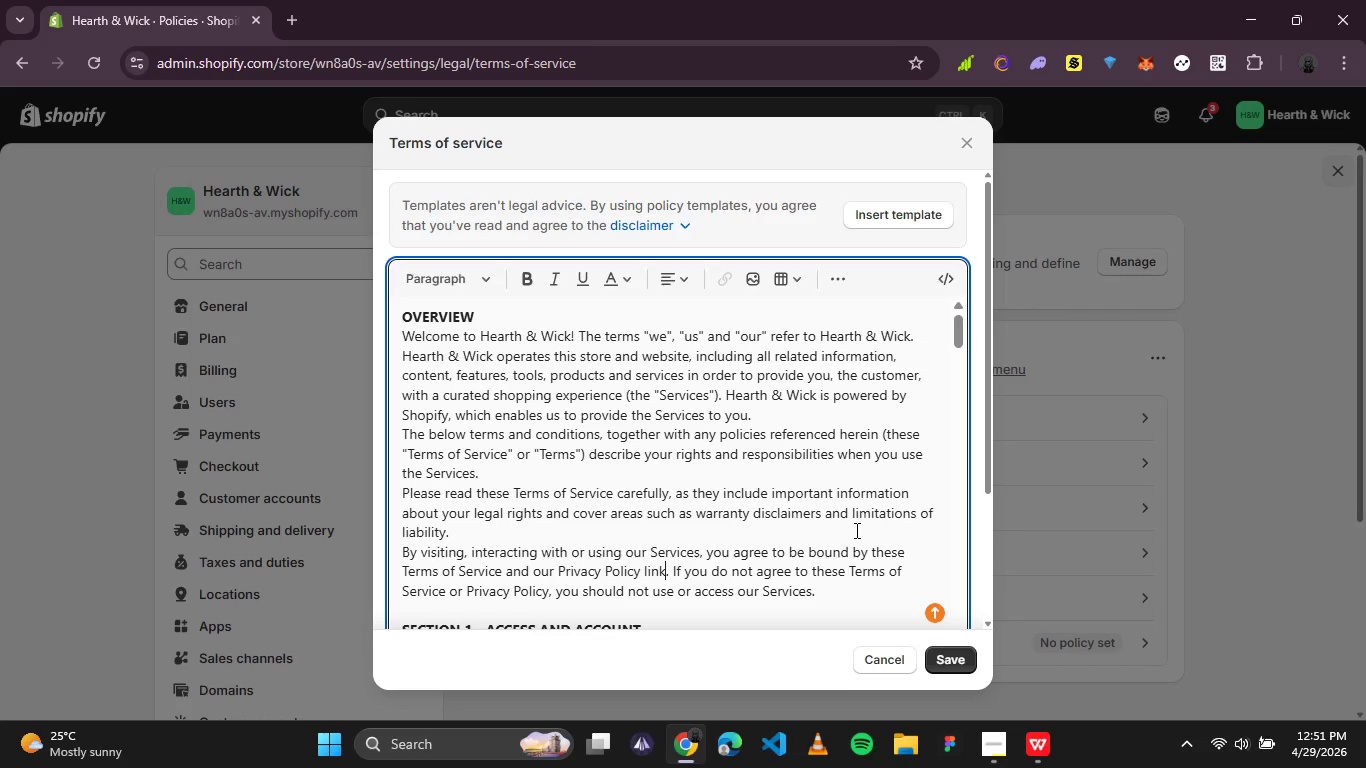 
left_click([855, 530])
 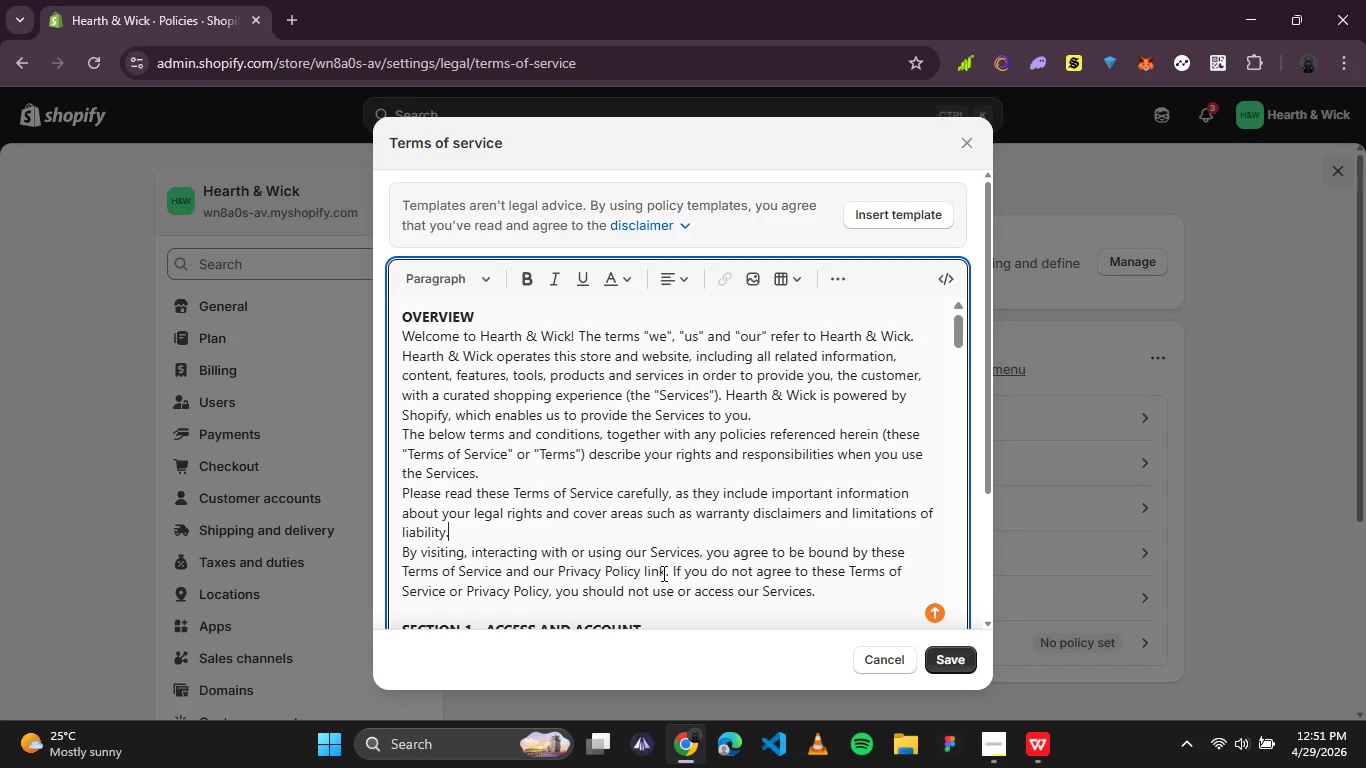 
double_click([661, 573])
 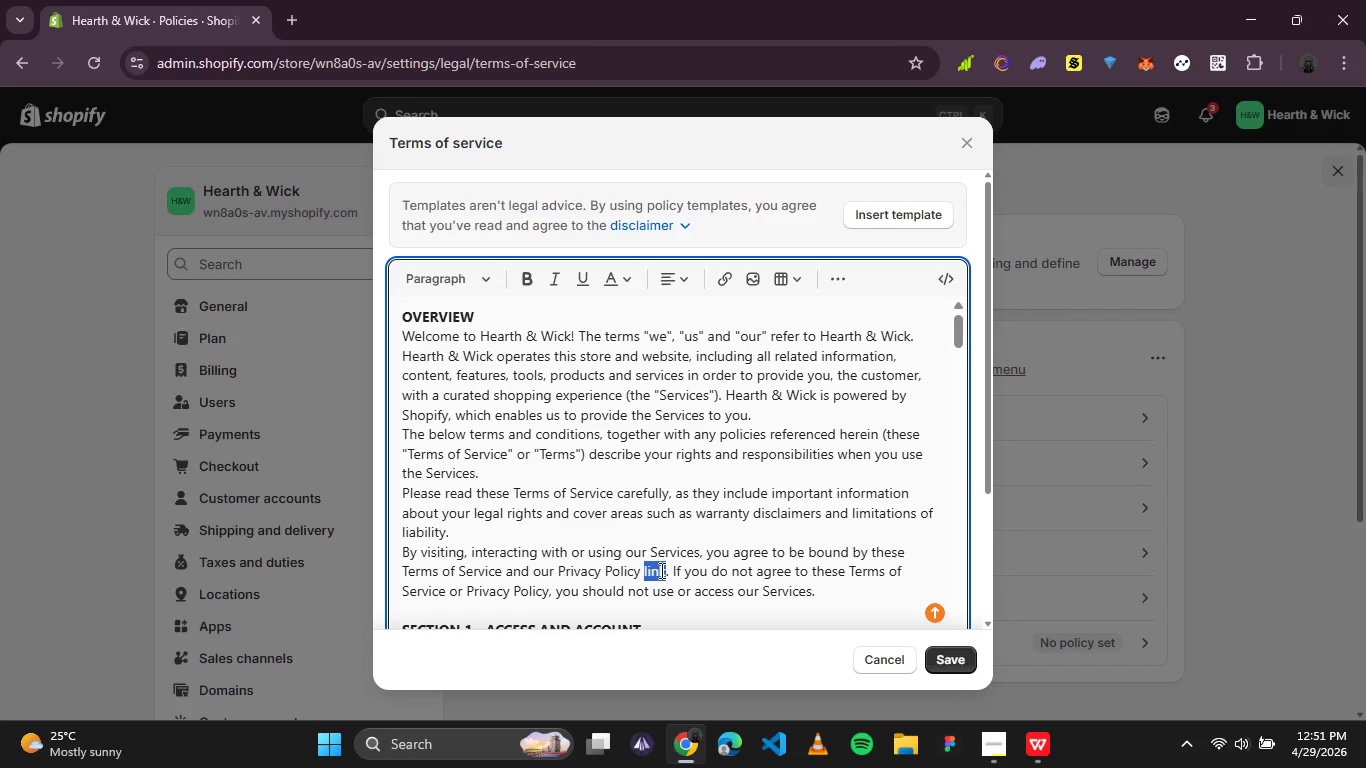 
key(Backspace)
 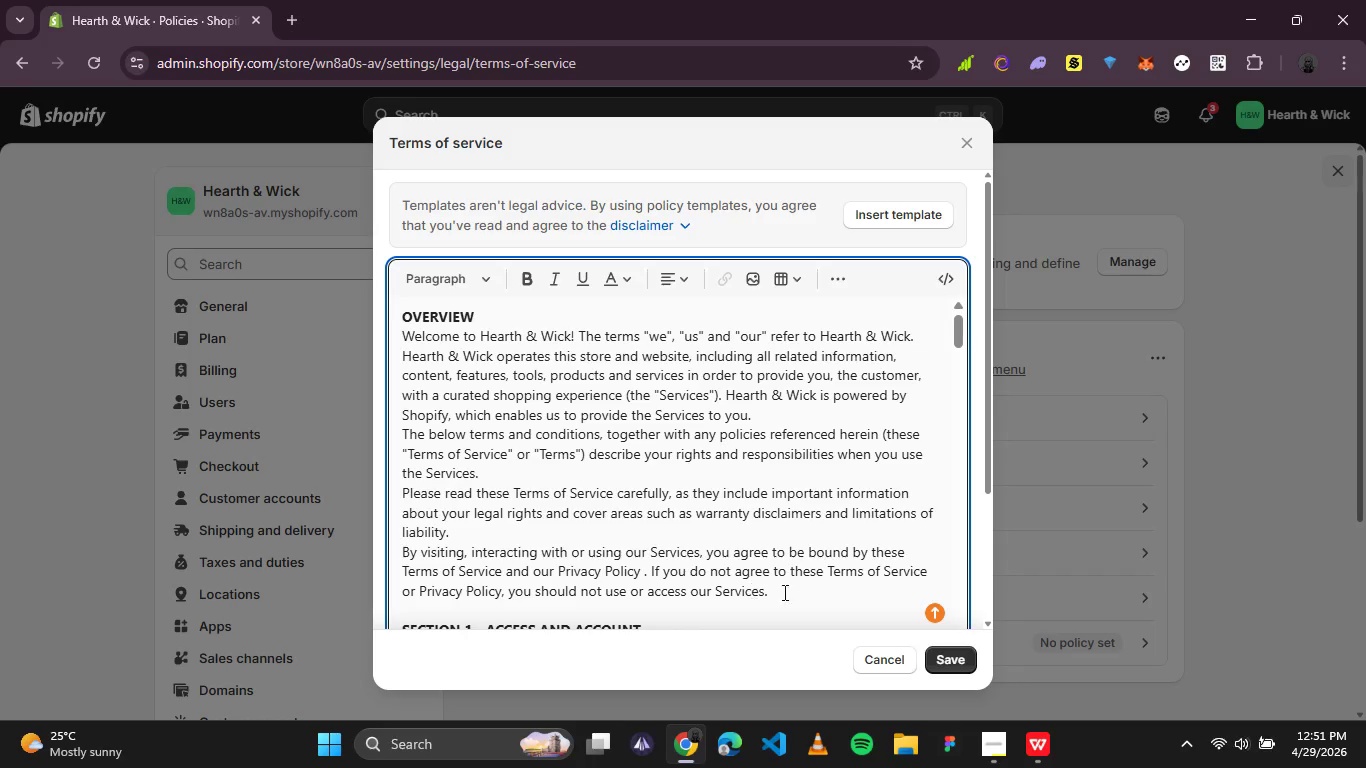 
left_click([800, 586])
 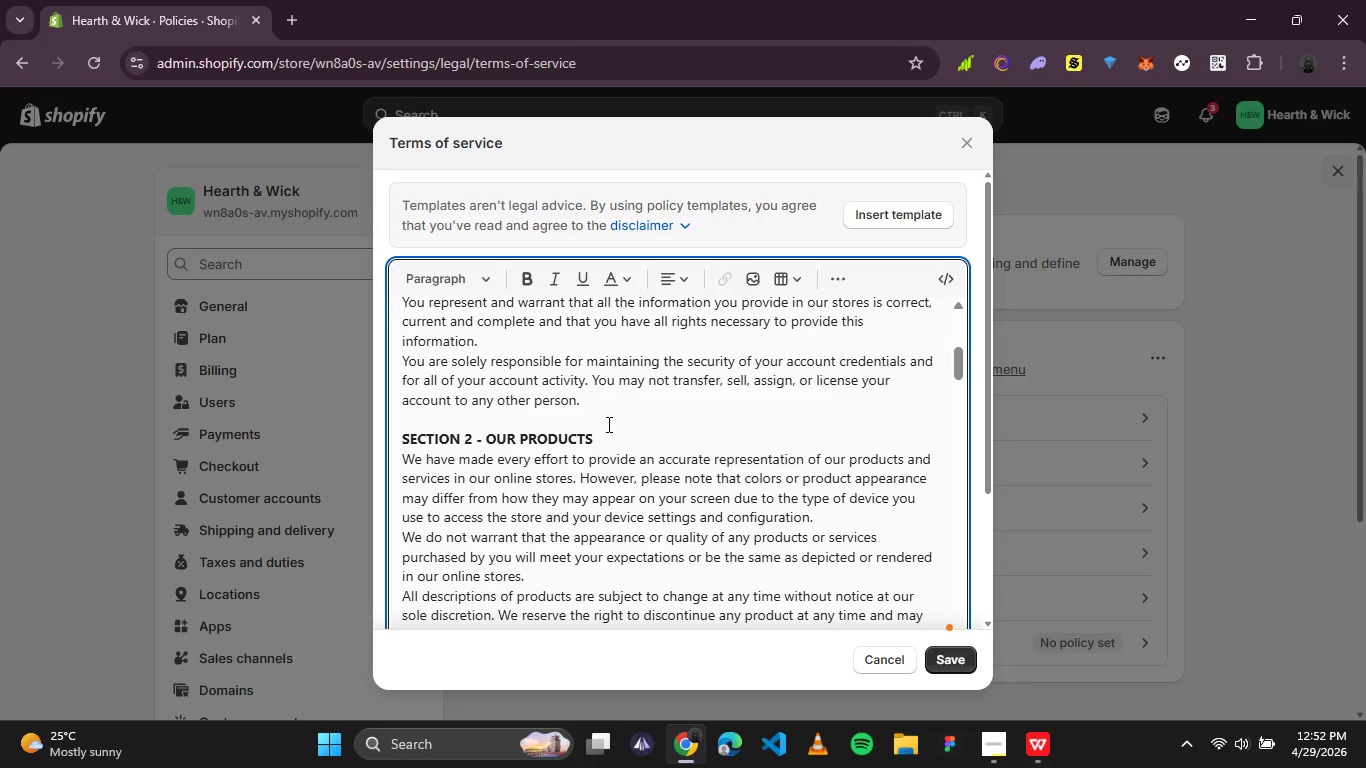 
wait(76.8)
 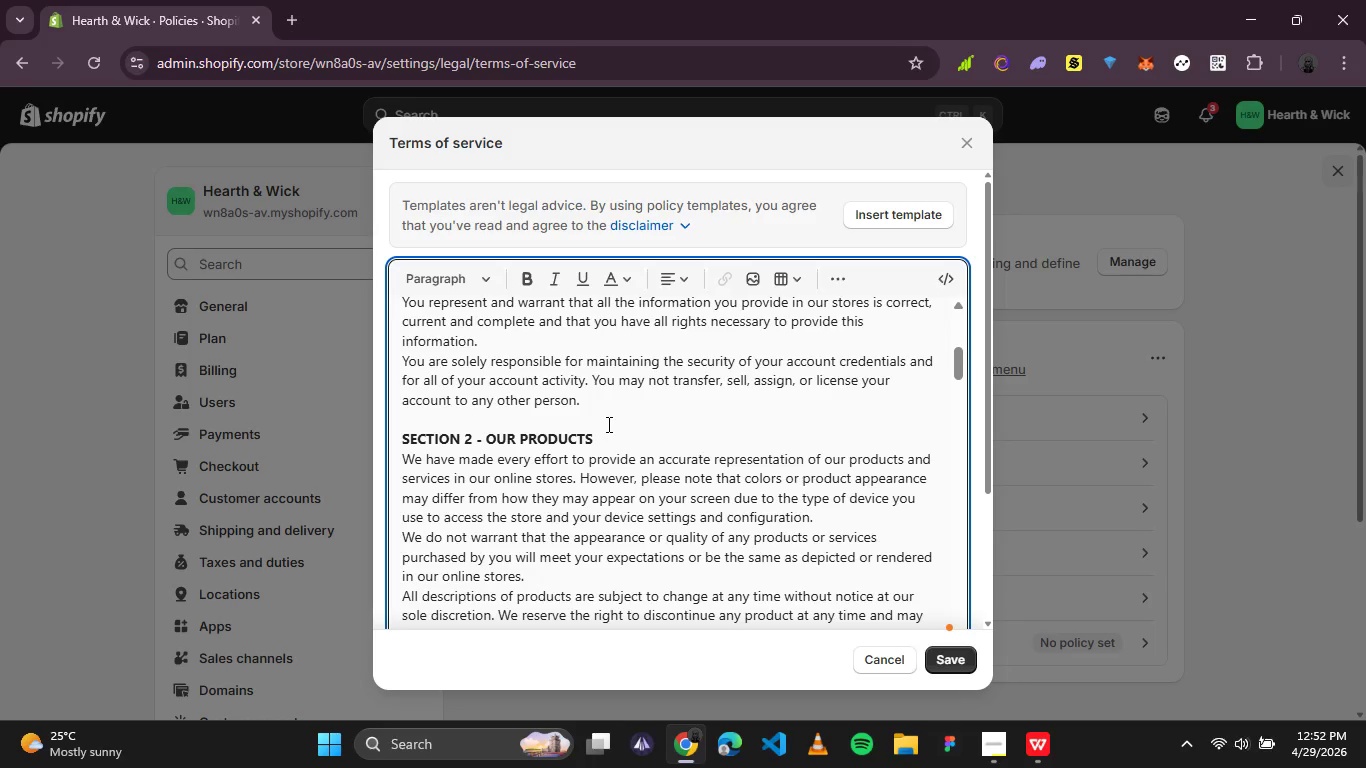 
scroll: coordinate [610, 431], scroll_direction: down, amount: 7.0
 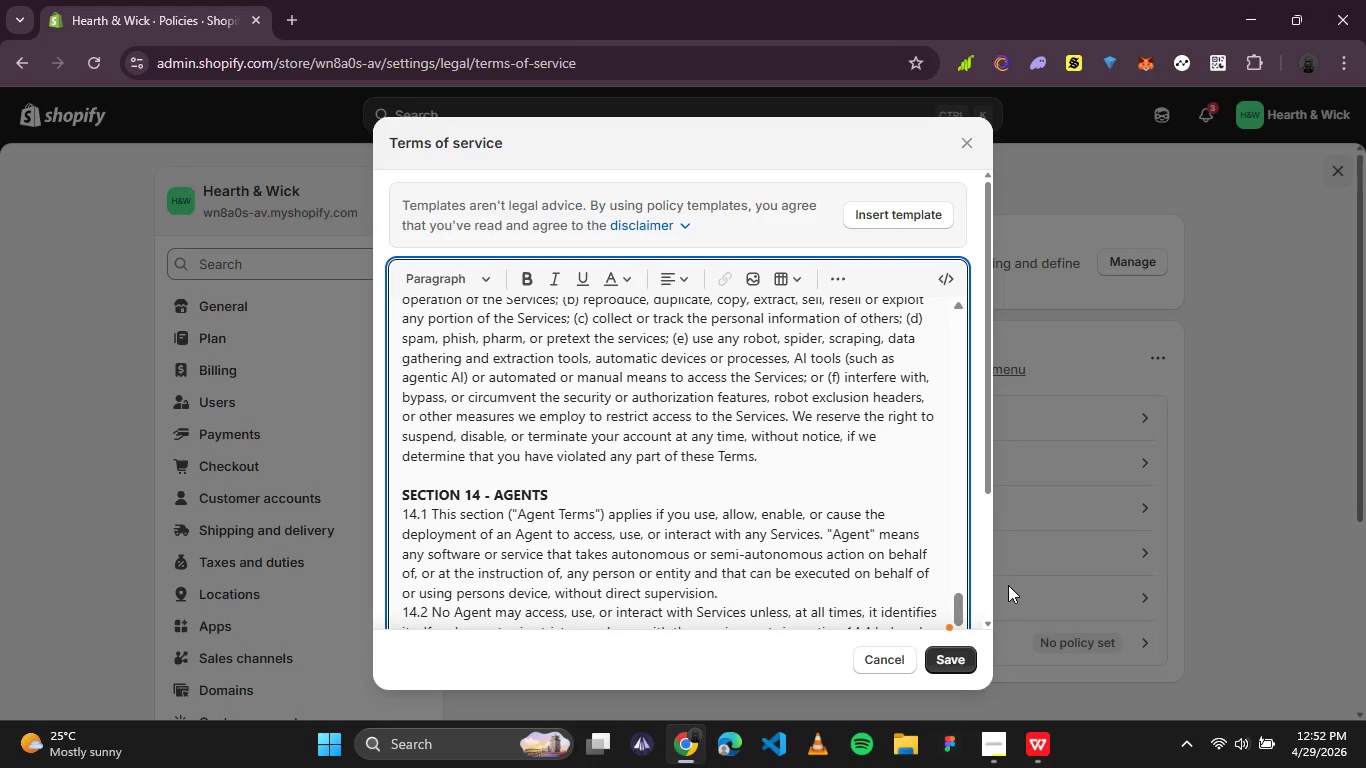 
wait(8.14)
 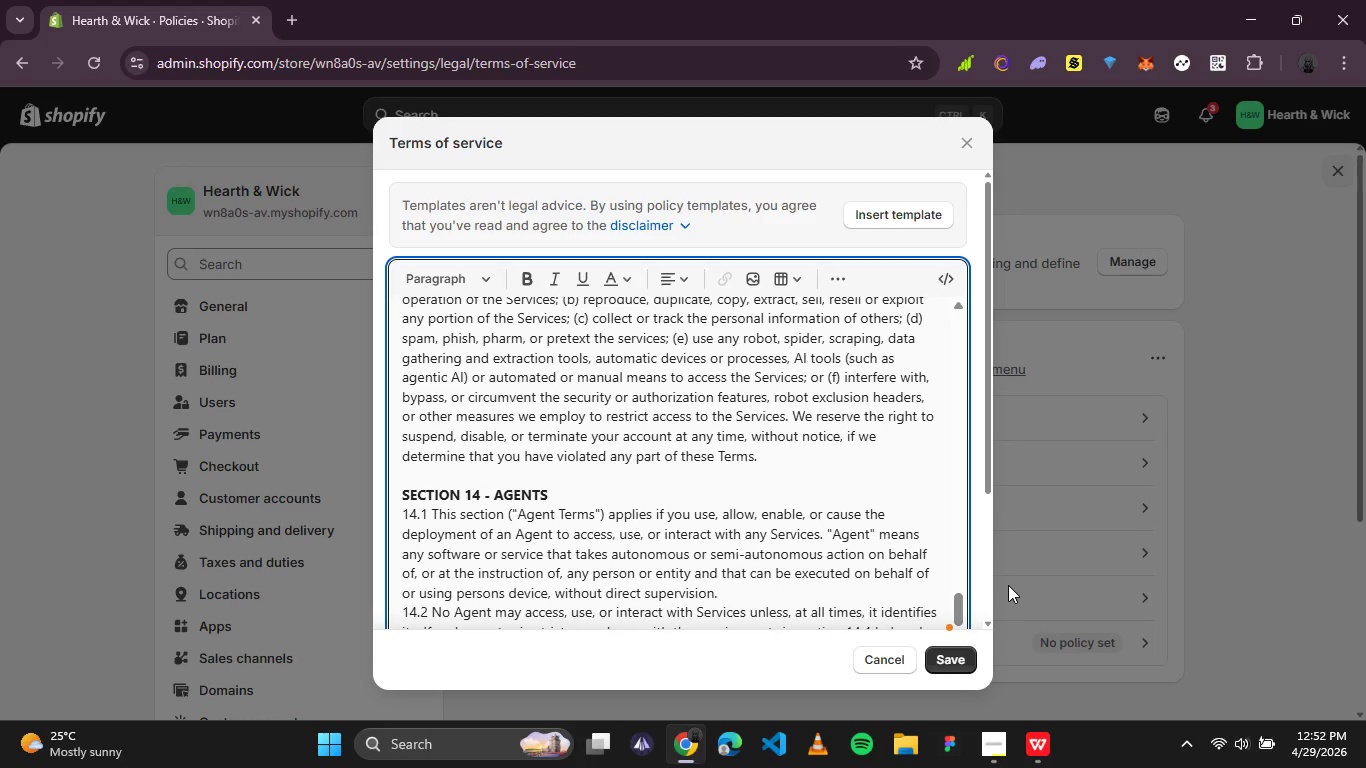 
left_click([942, 530])
 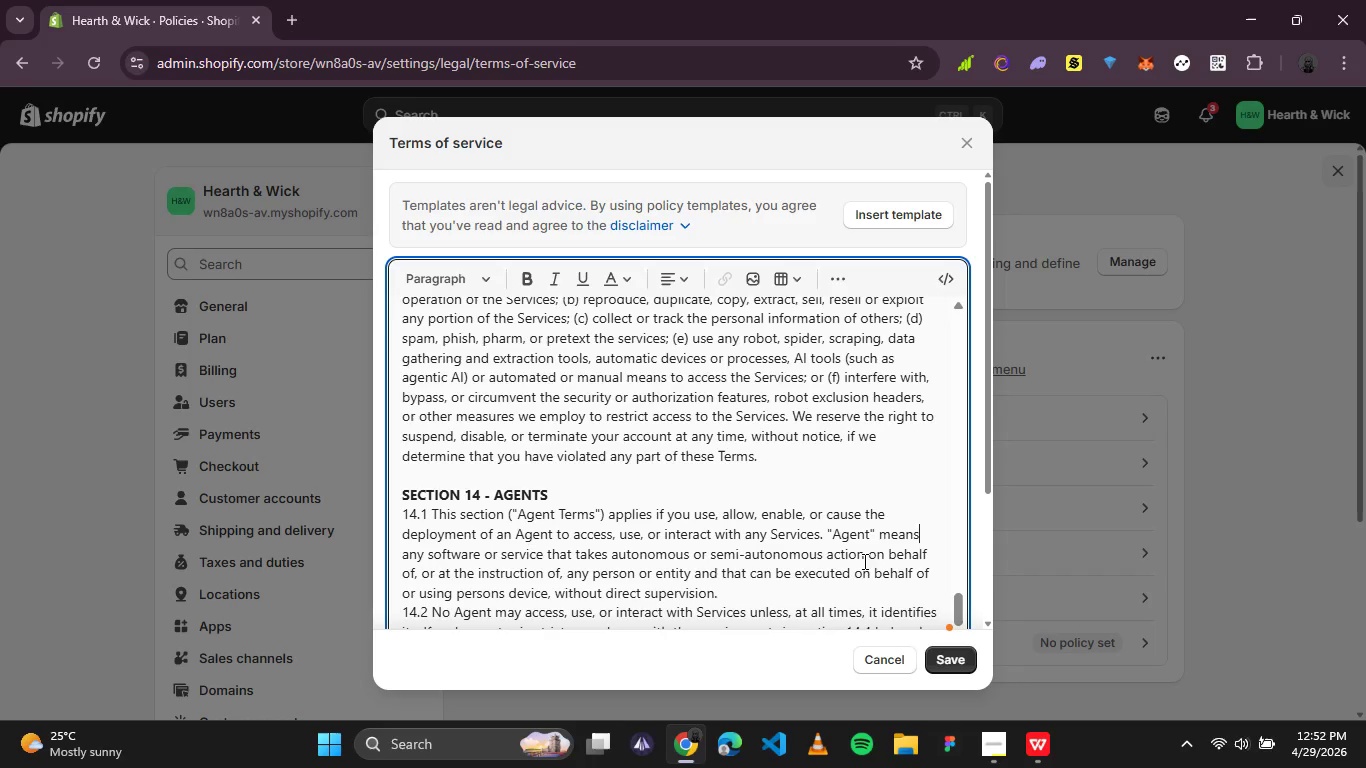 
scroll: coordinate [696, 465], scroll_direction: down, amount: 14.0
 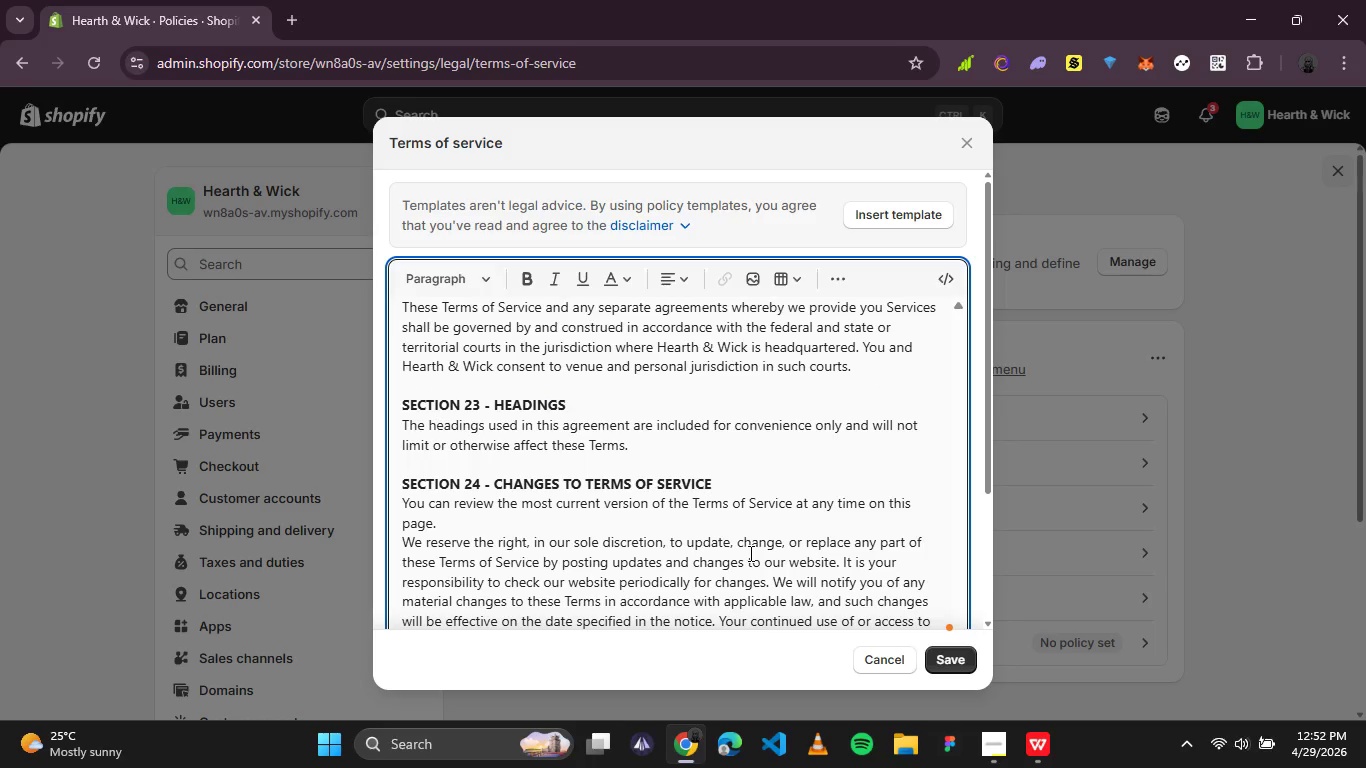 
left_click([749, 553])
 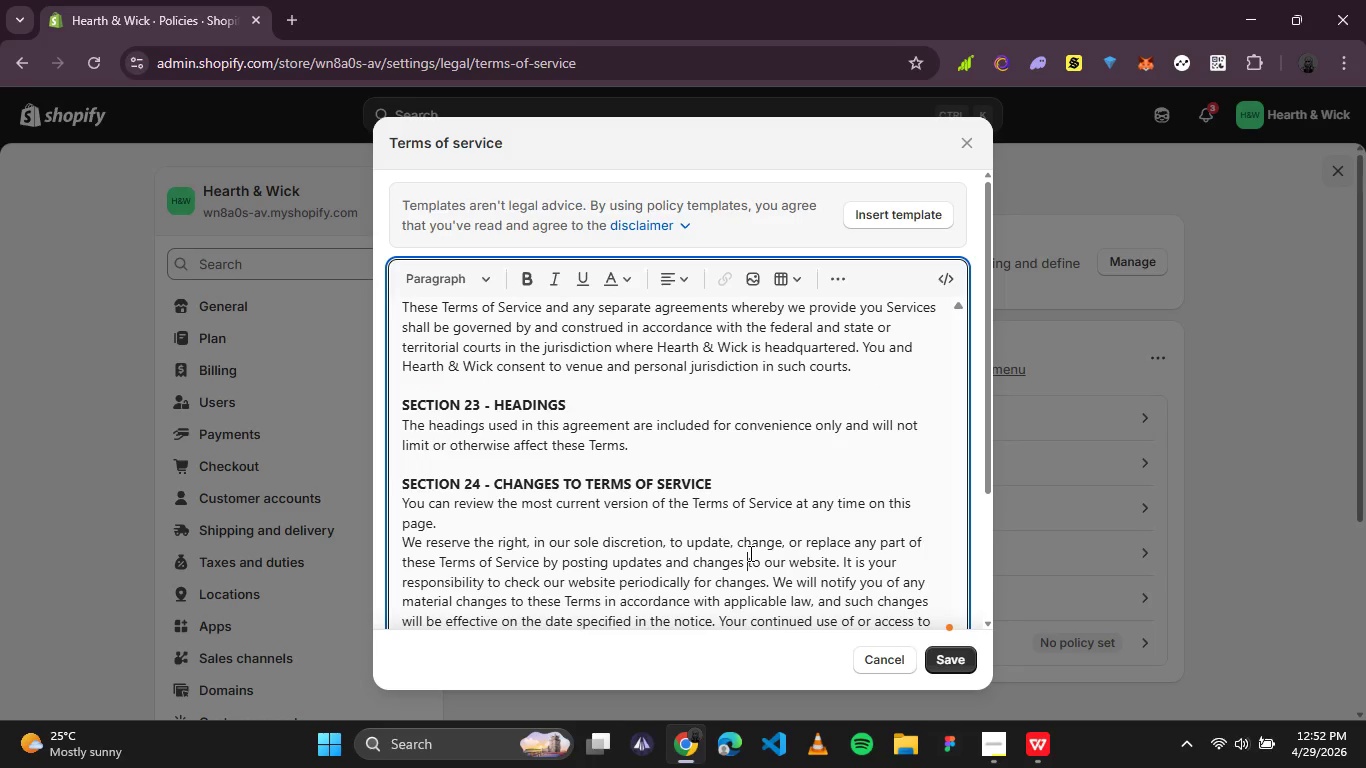 
scroll: coordinate [749, 553], scroll_direction: down, amount: 4.0
 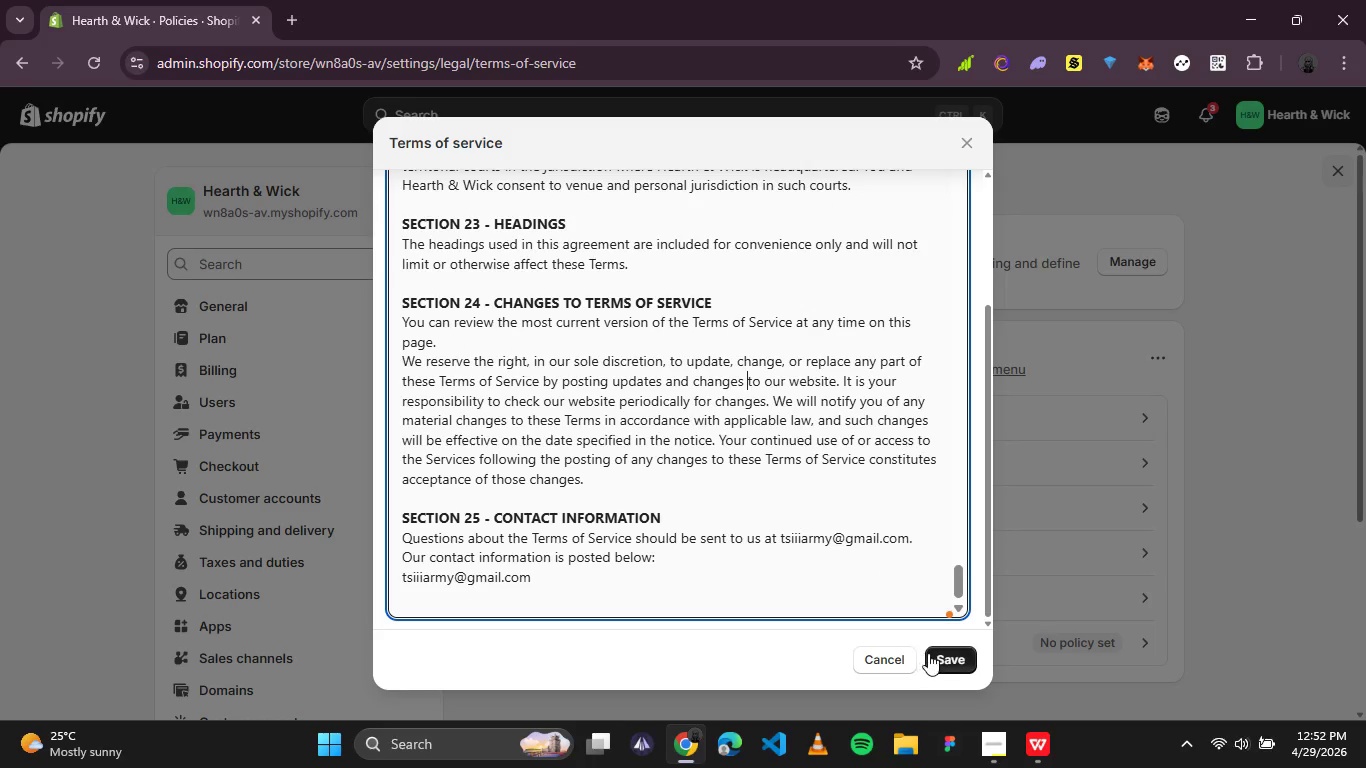 
left_click([938, 657])
 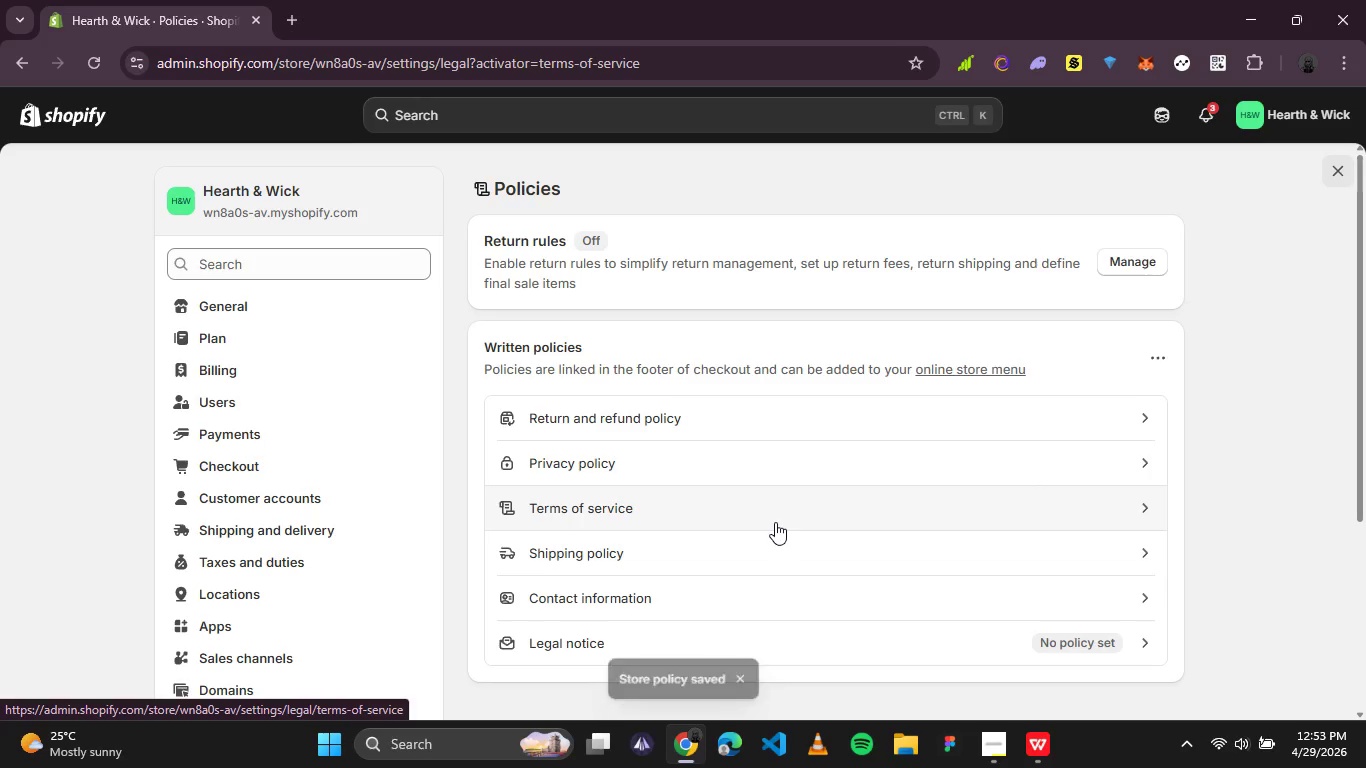 
wait(12.09)
 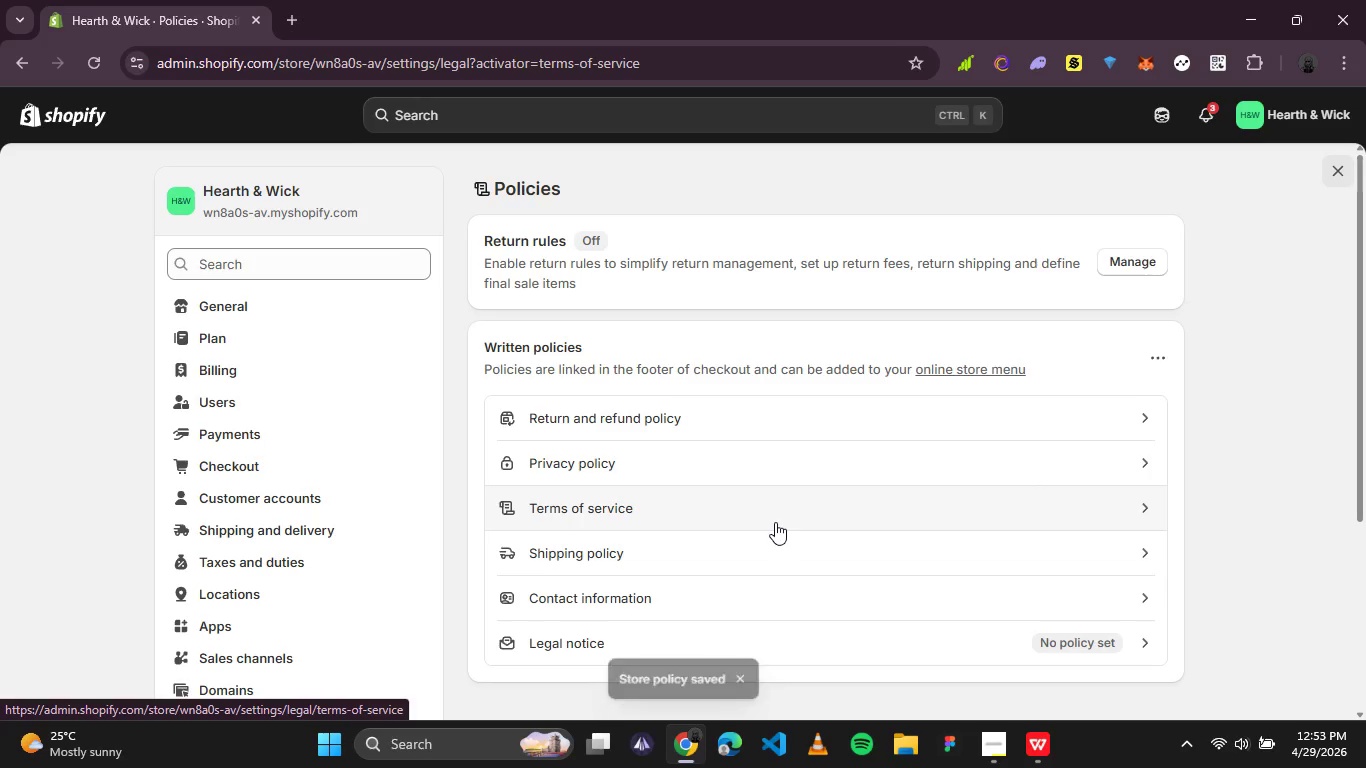 
left_click([996, 748])